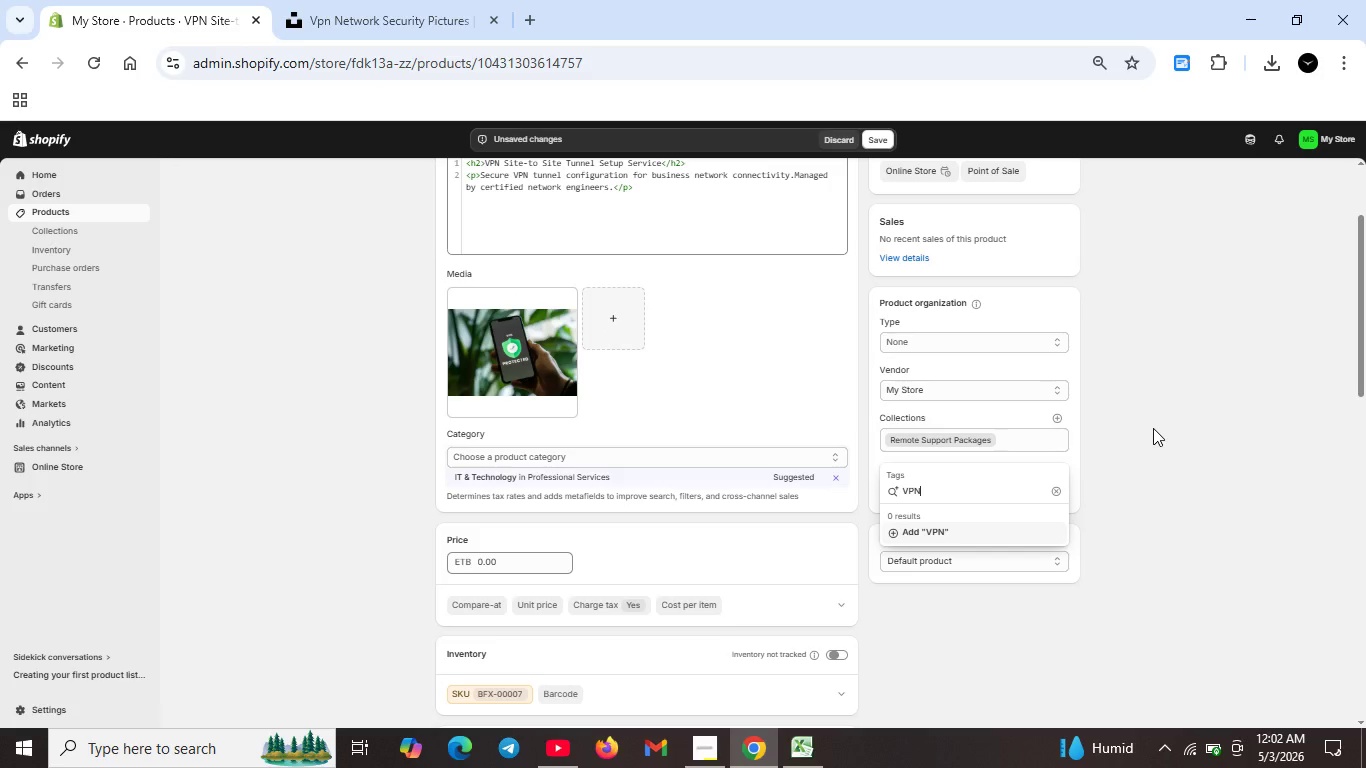 
type( Setup)
 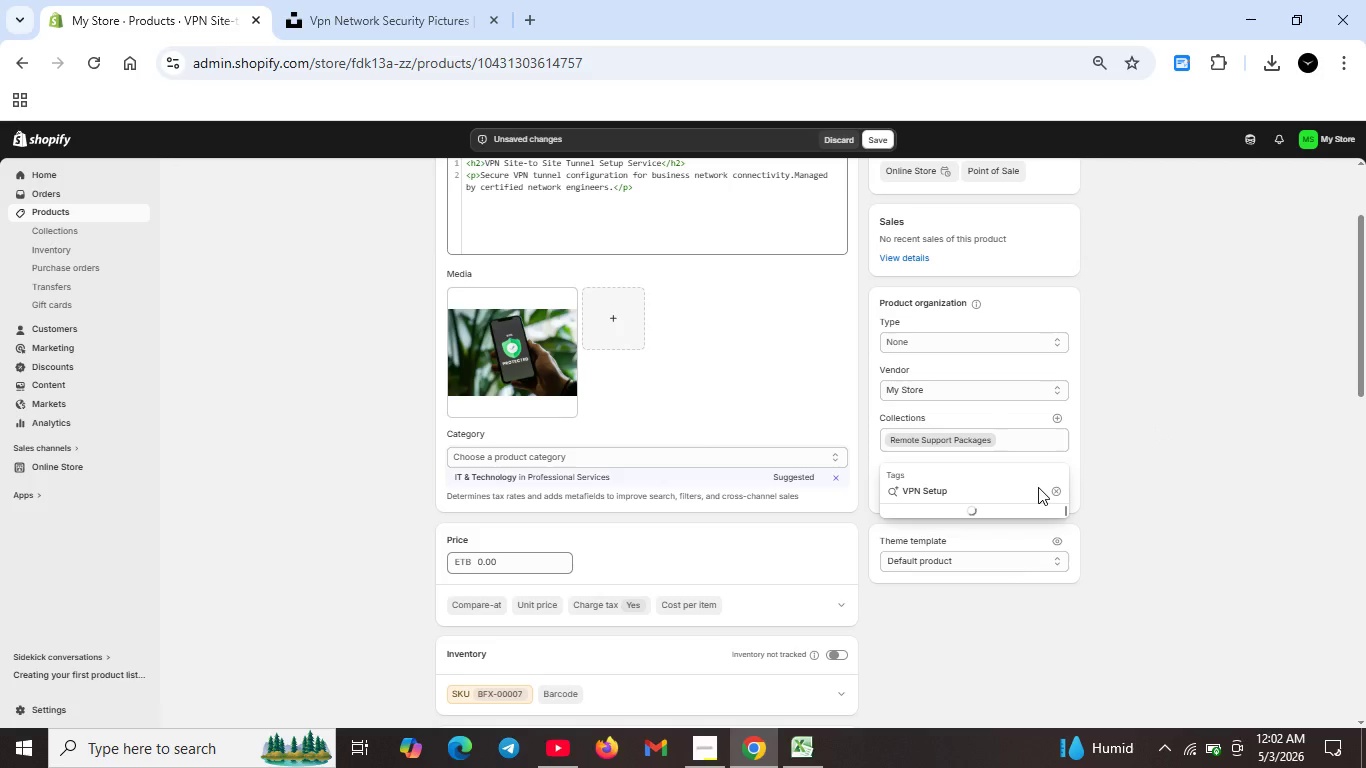 
left_click([891, 534])
 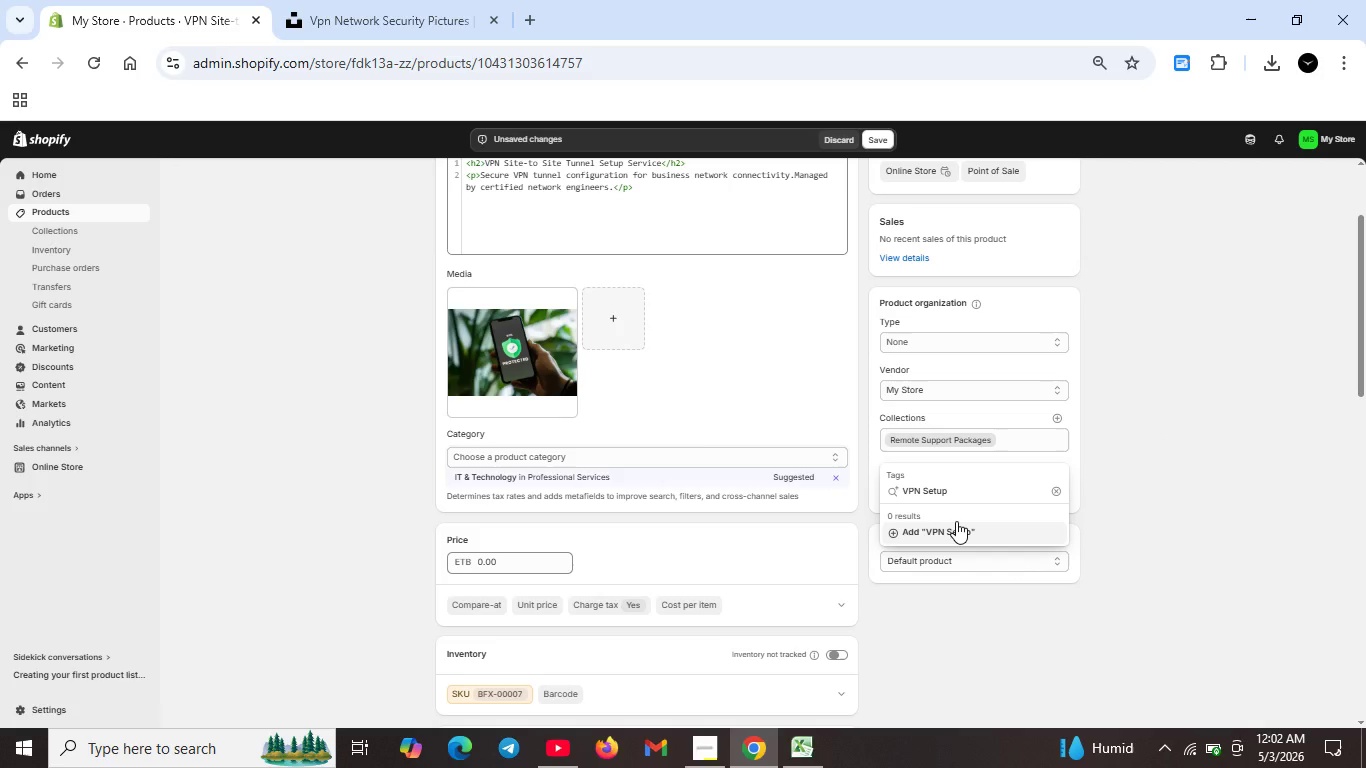 
left_click([894, 528])
 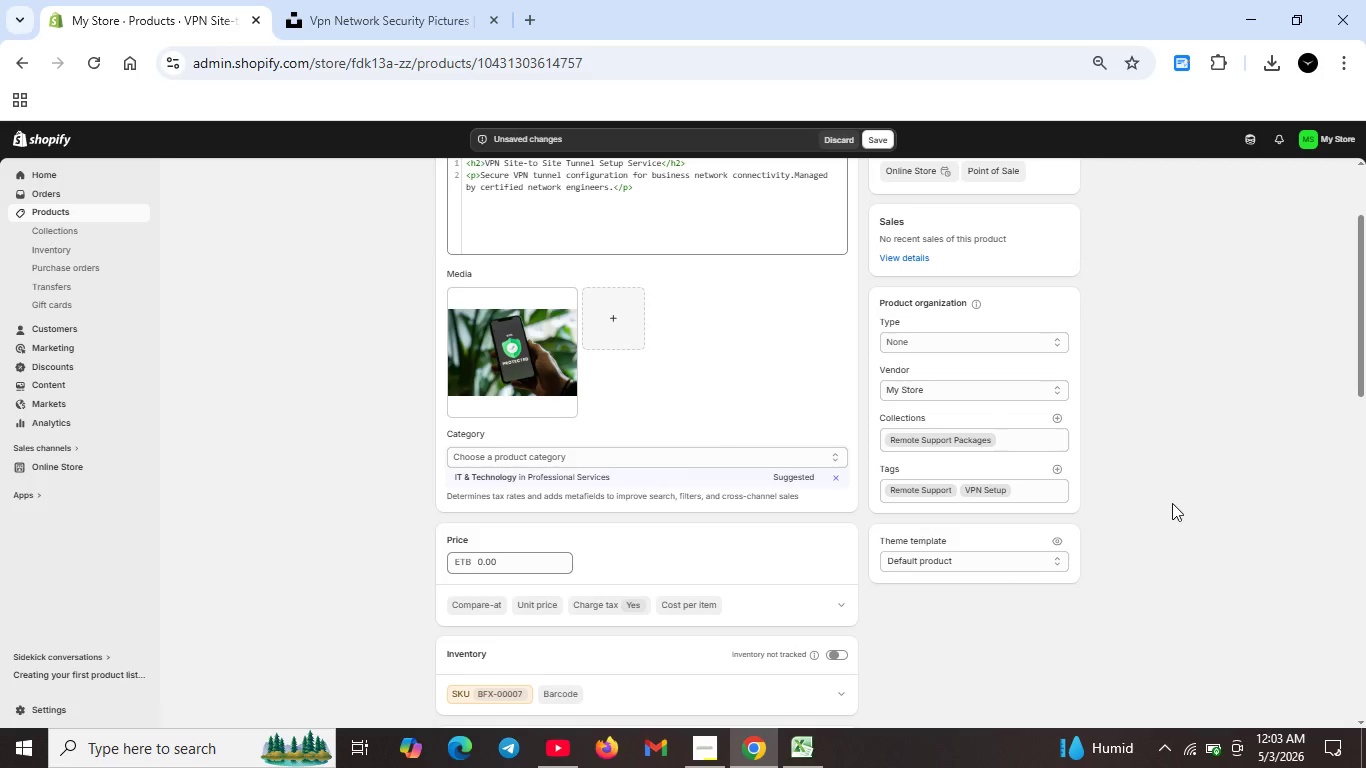 
left_click([1055, 465])
 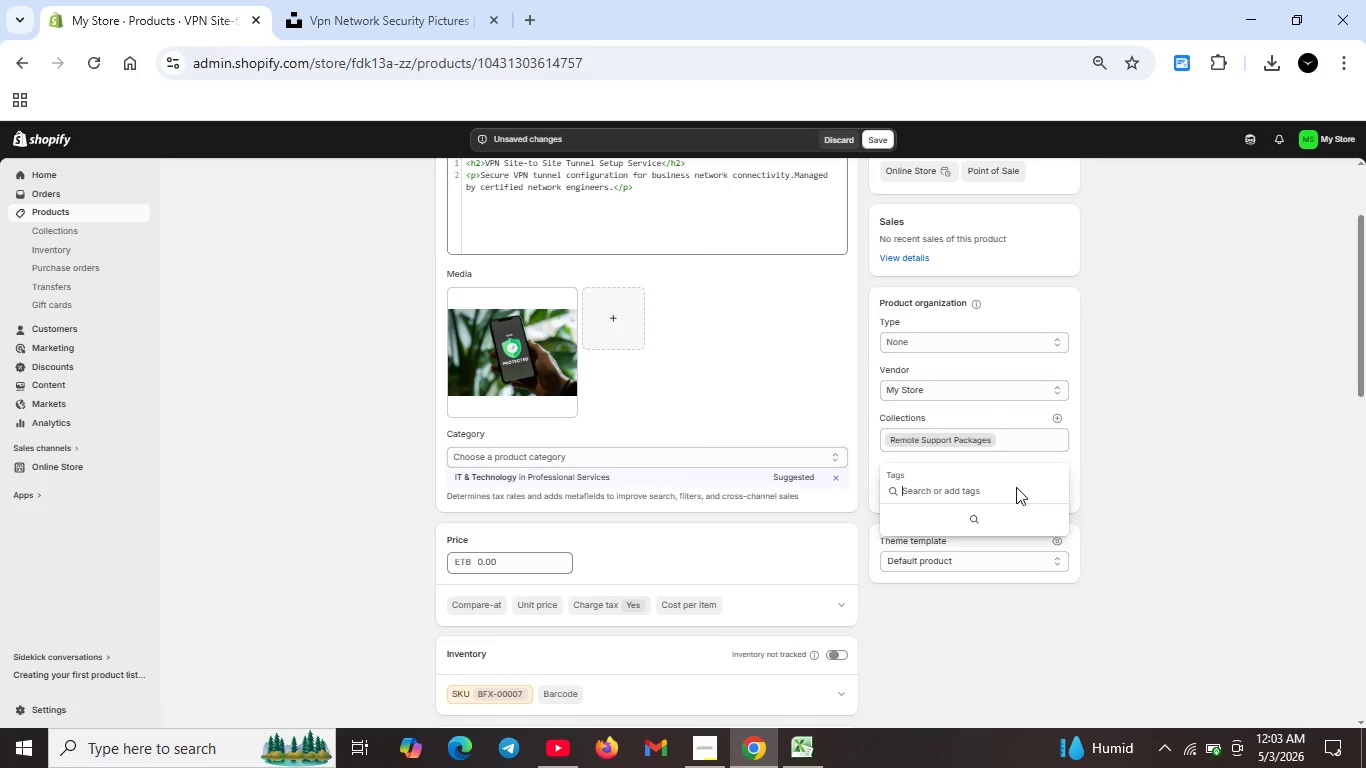 
type(Security C)
 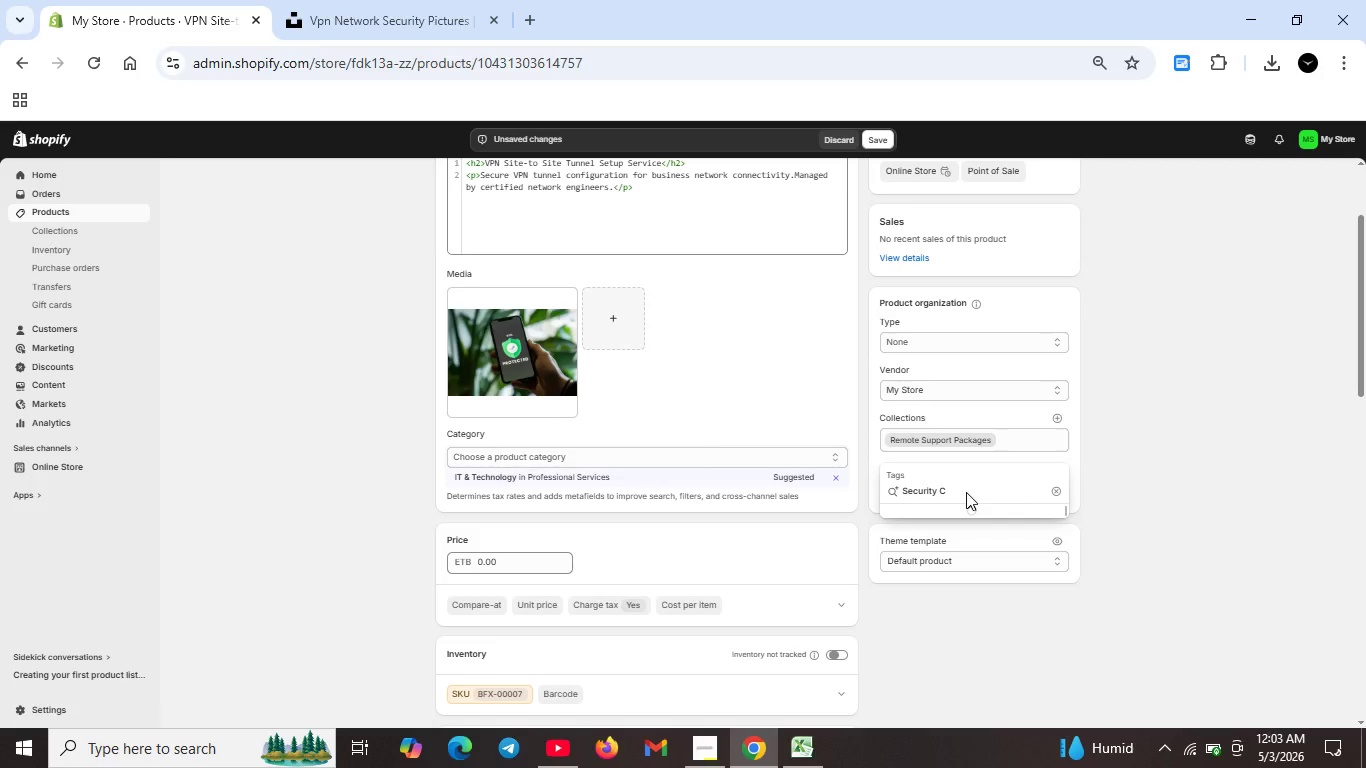 
key(Backspace)
type( Netwo)
 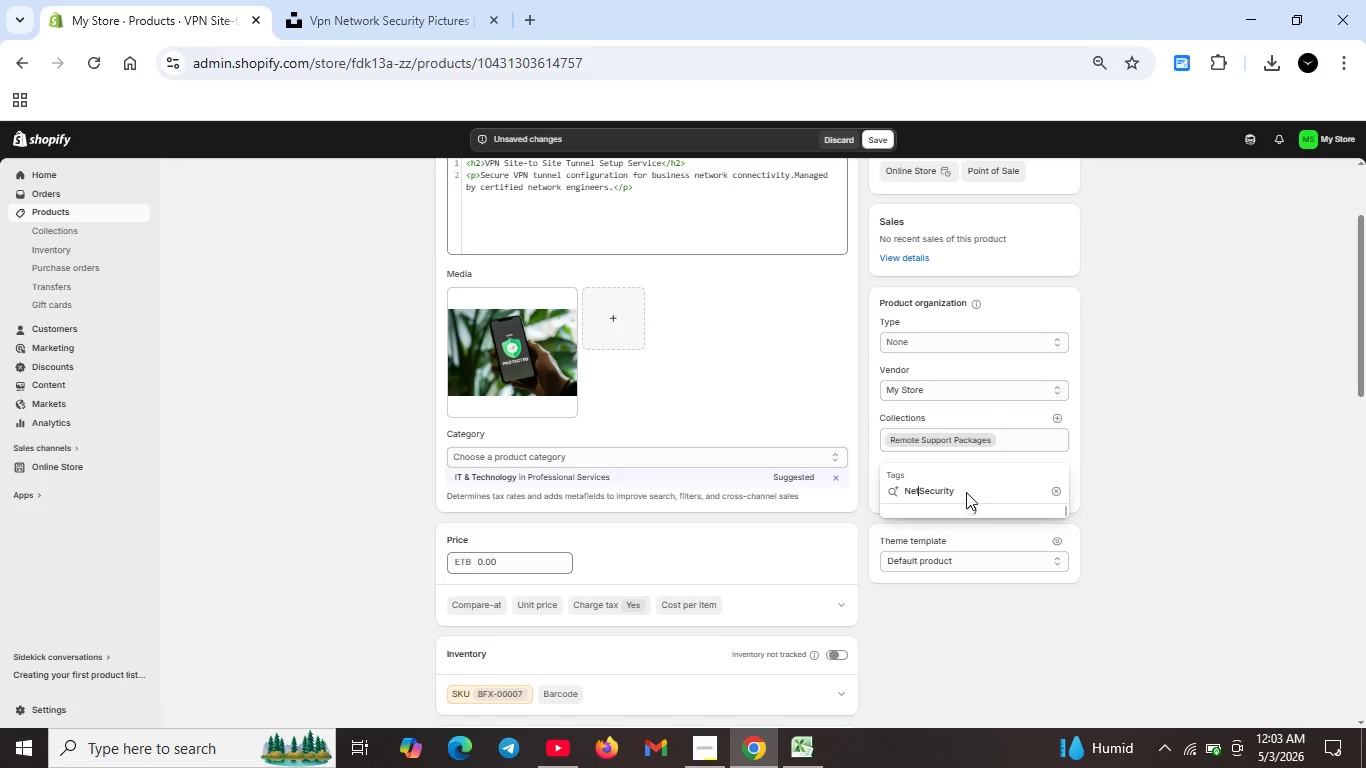 
hold_key(key=ArrowLeft, duration=0.86)
 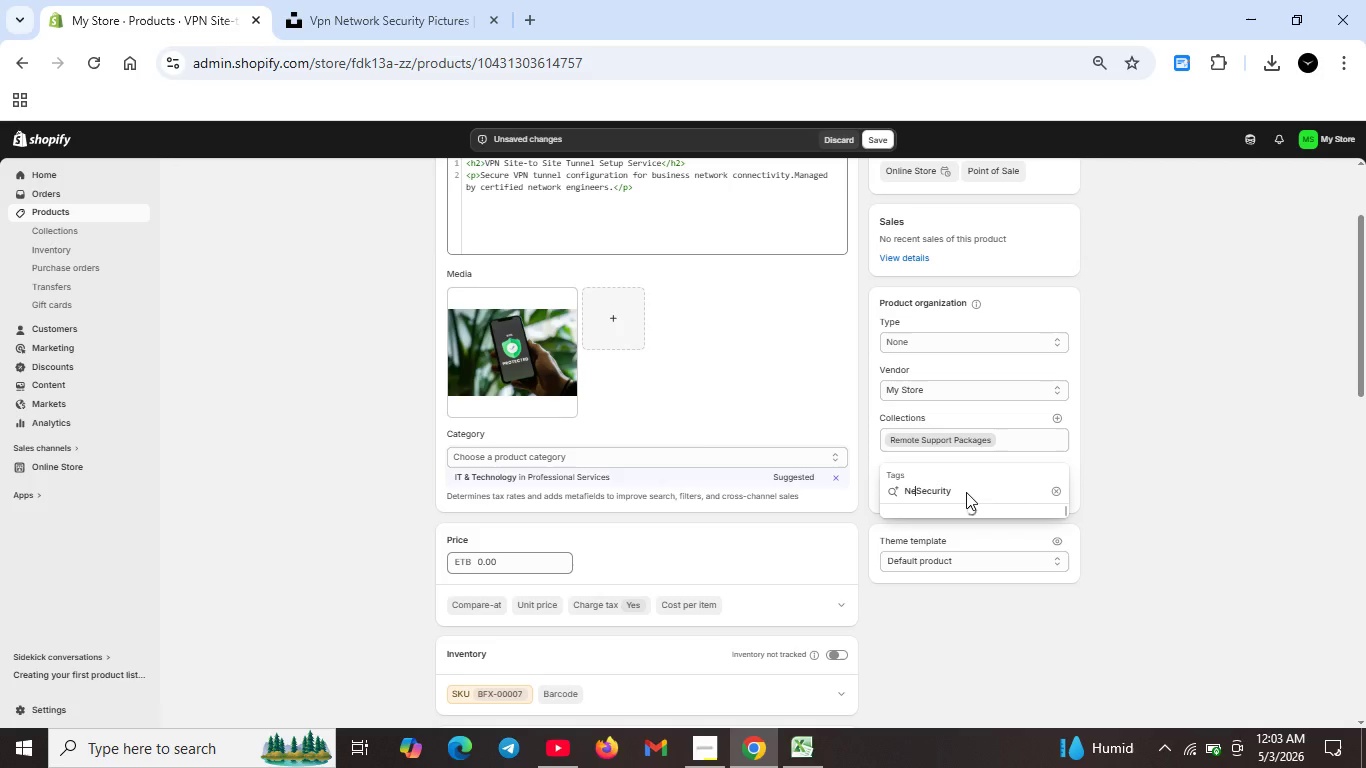 
type(rk )
 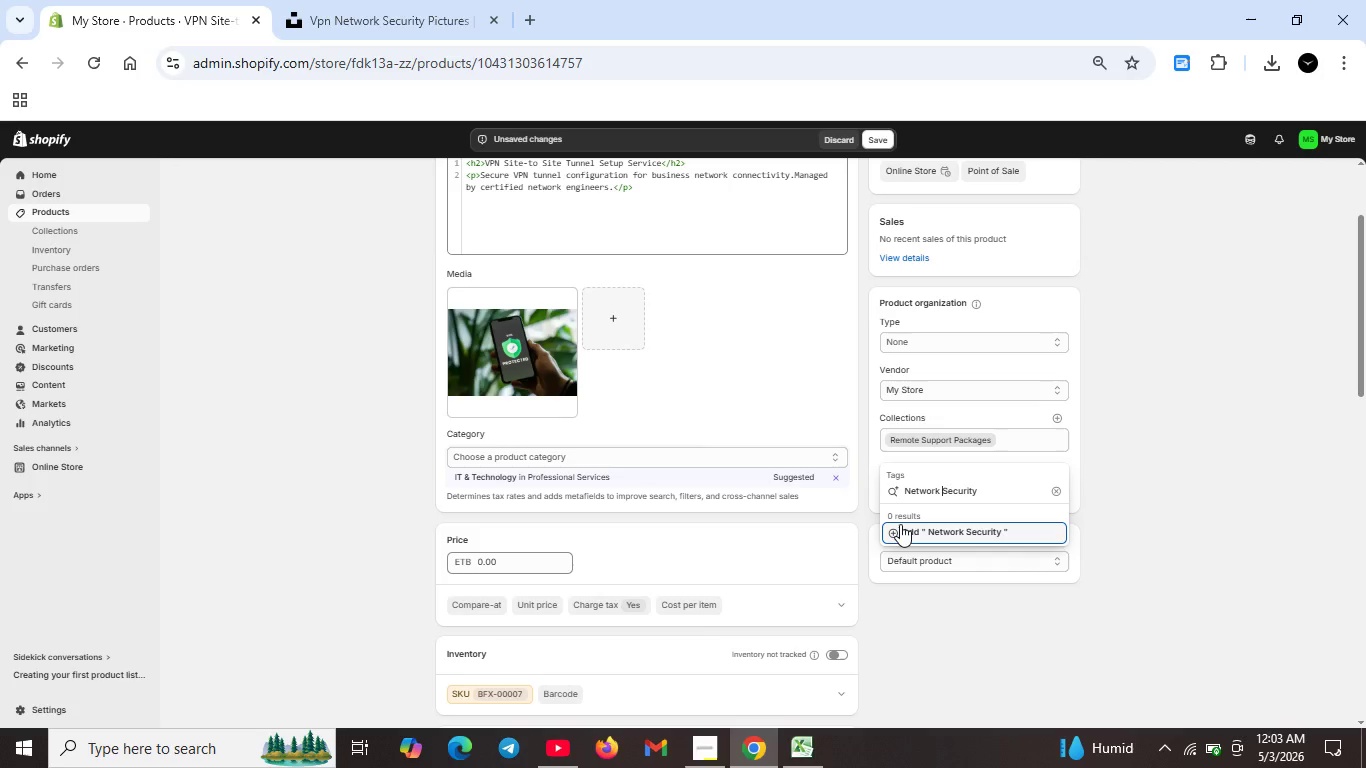 
left_click_drag(start_coordinate=[894, 533], to_coordinate=[901, 532])
 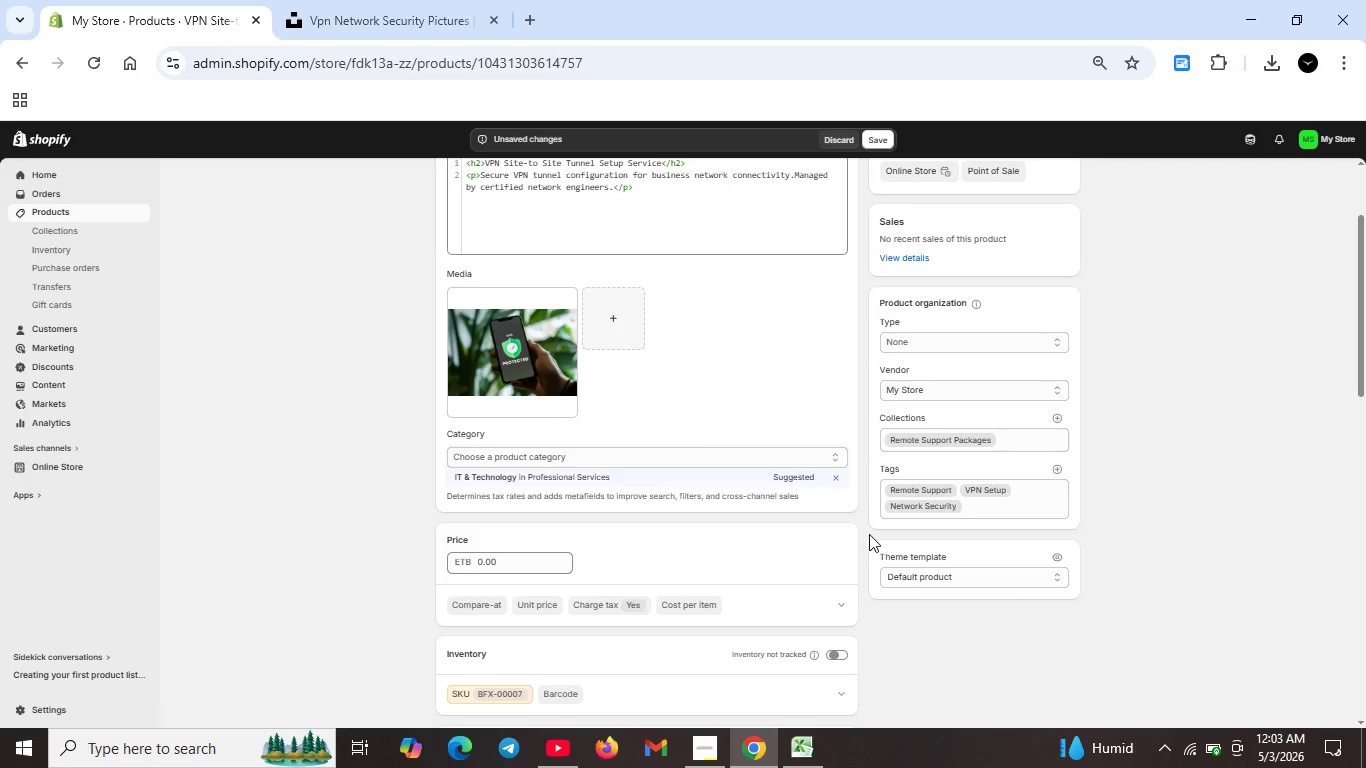 
scroll: coordinate [534, 635], scroll_direction: down, amount: 15.0
 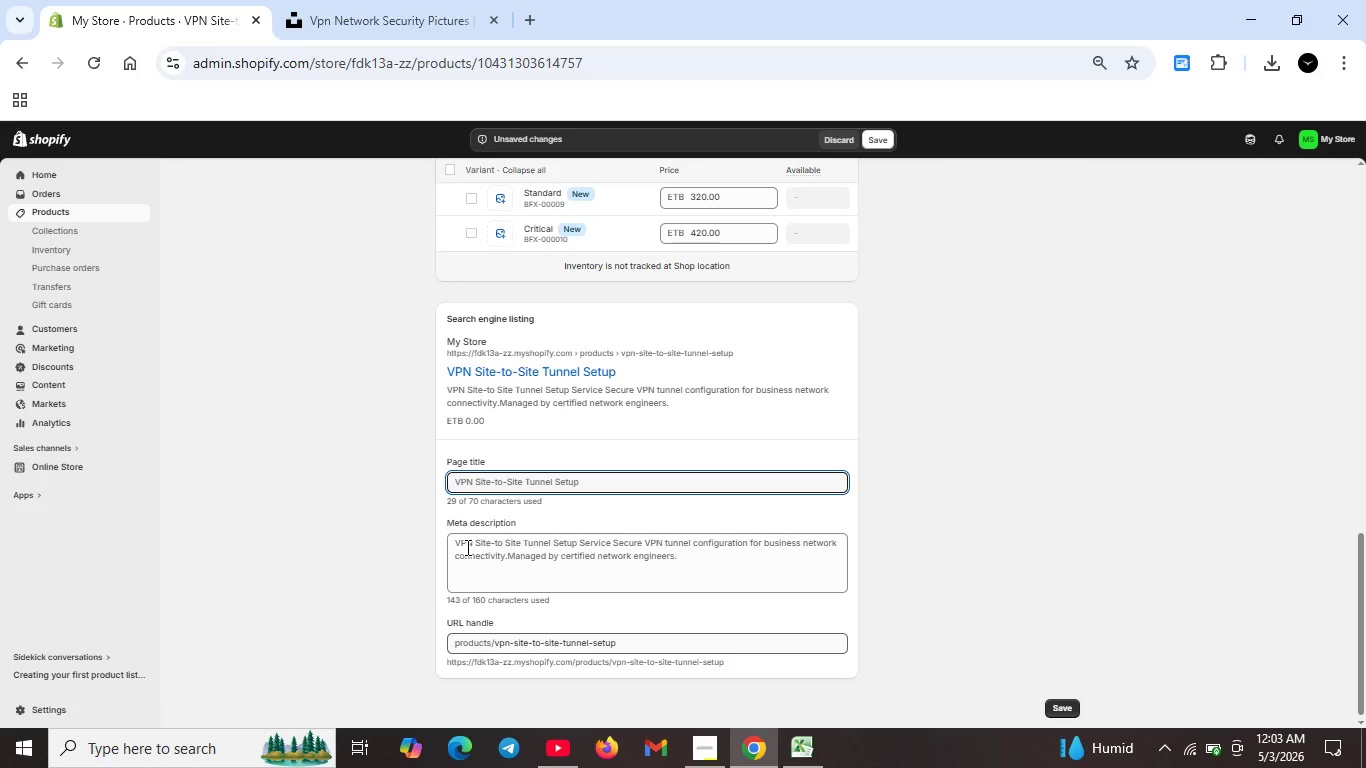 
left_click([457, 546])
 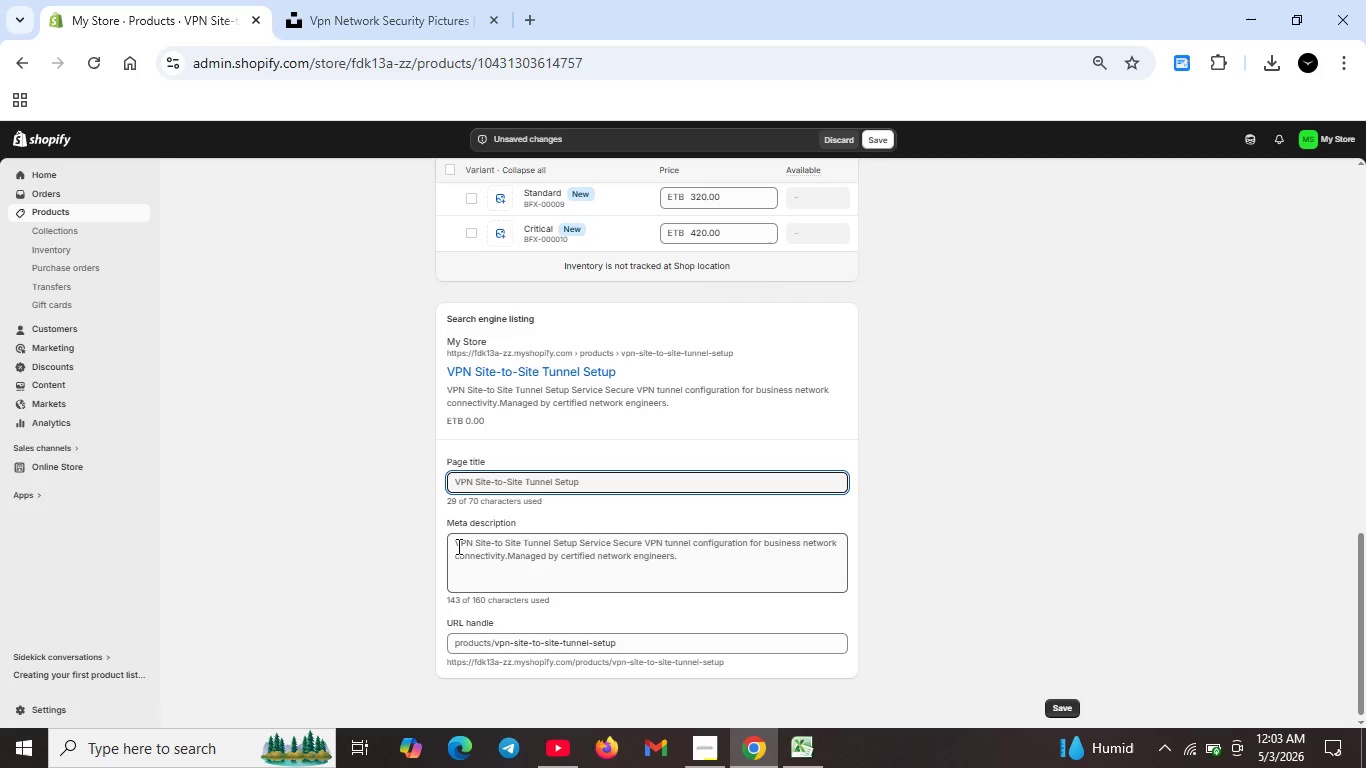 
left_click_drag(start_coordinate=[457, 546], to_coordinate=[774, 613])
 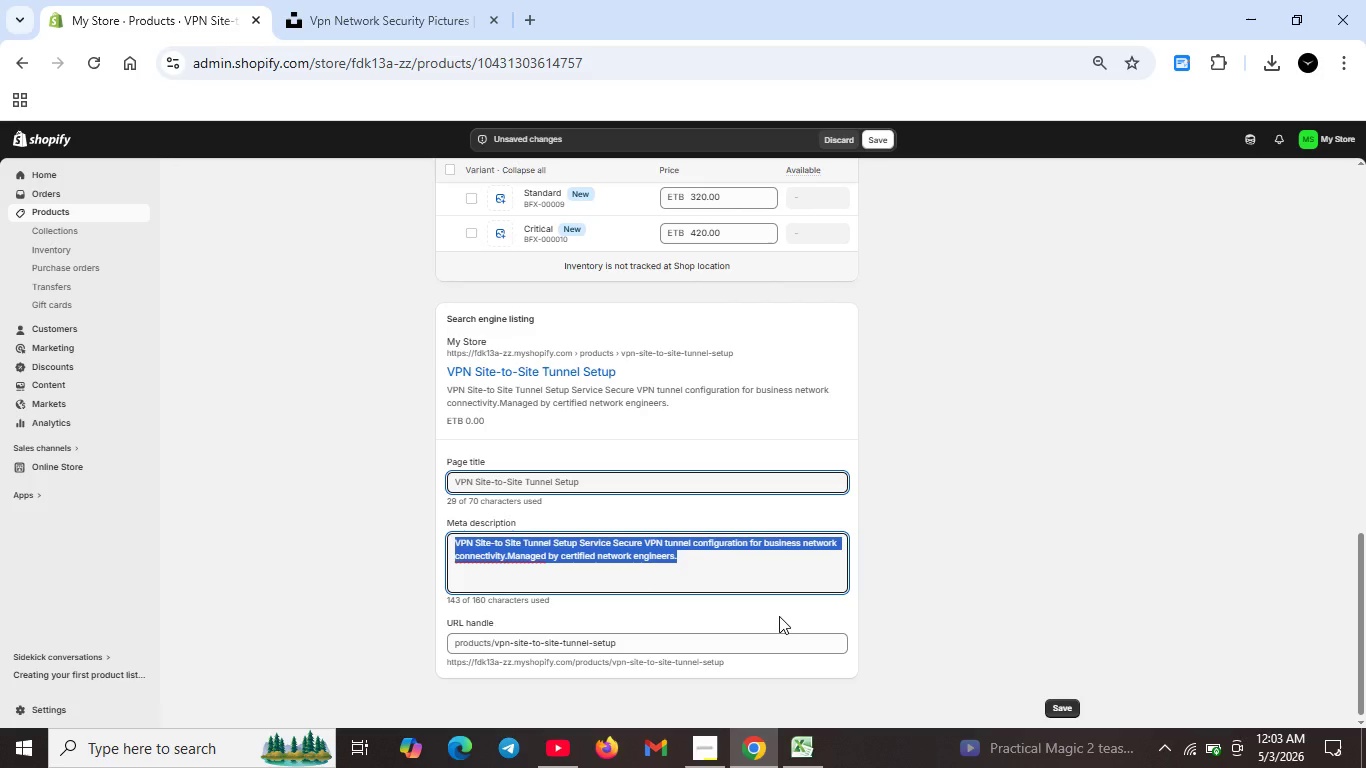 
key(Backspace)
 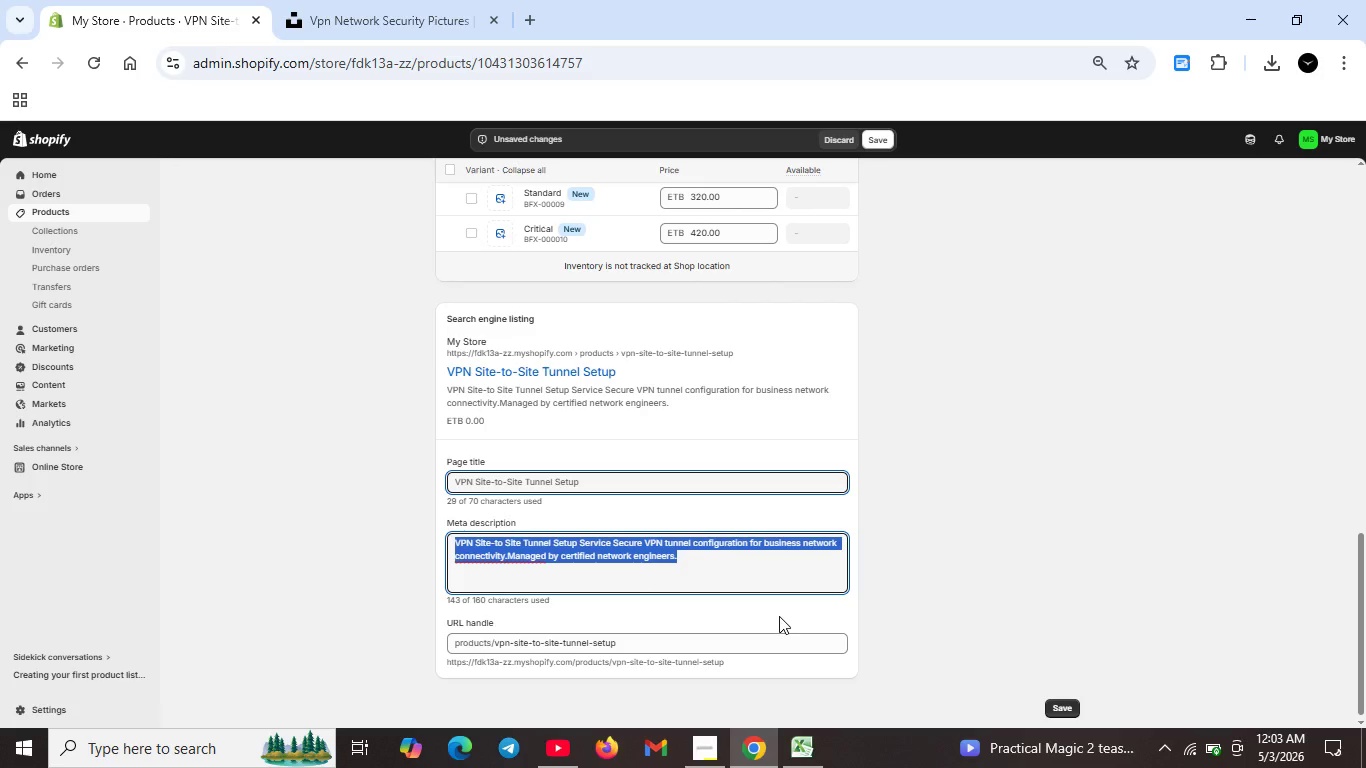 
type(Managed )
 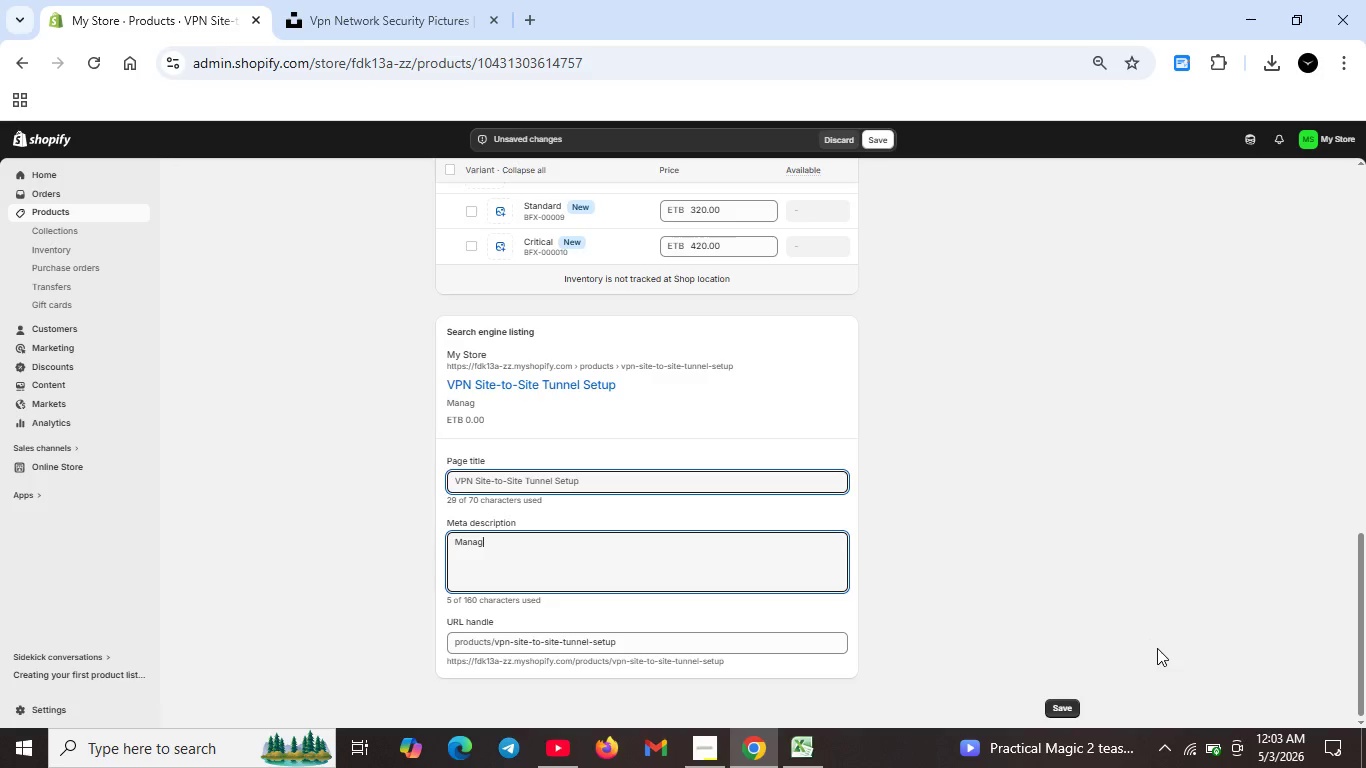 
wait(5.02)
 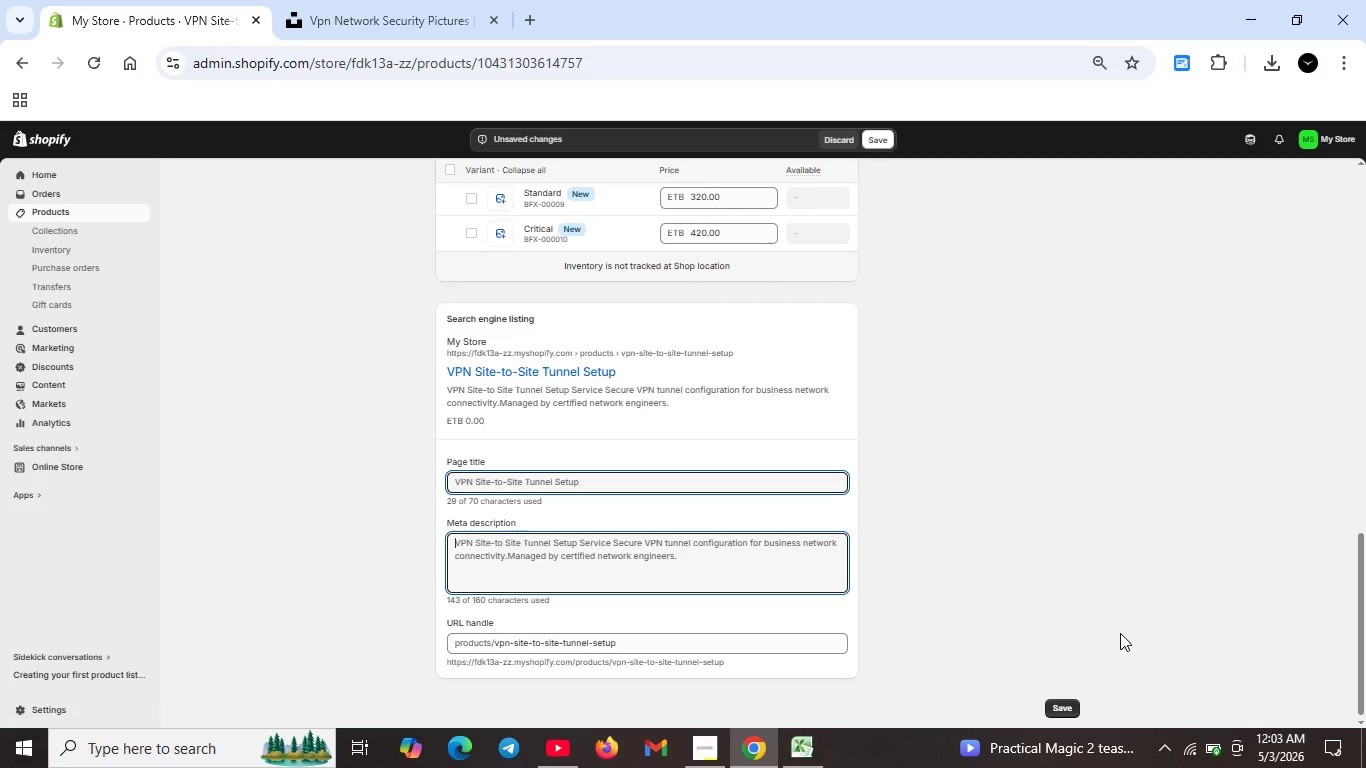 
type(ed)
 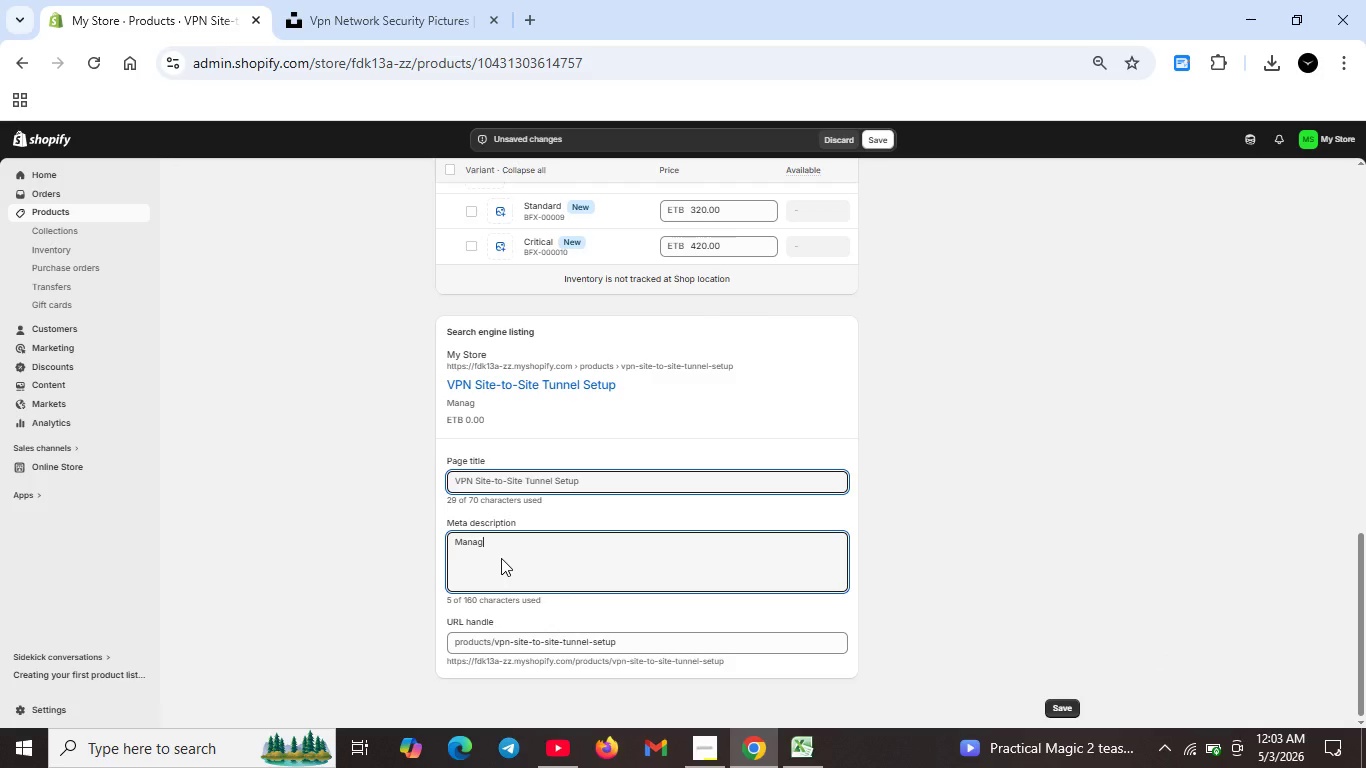 
left_click([553, 549])
 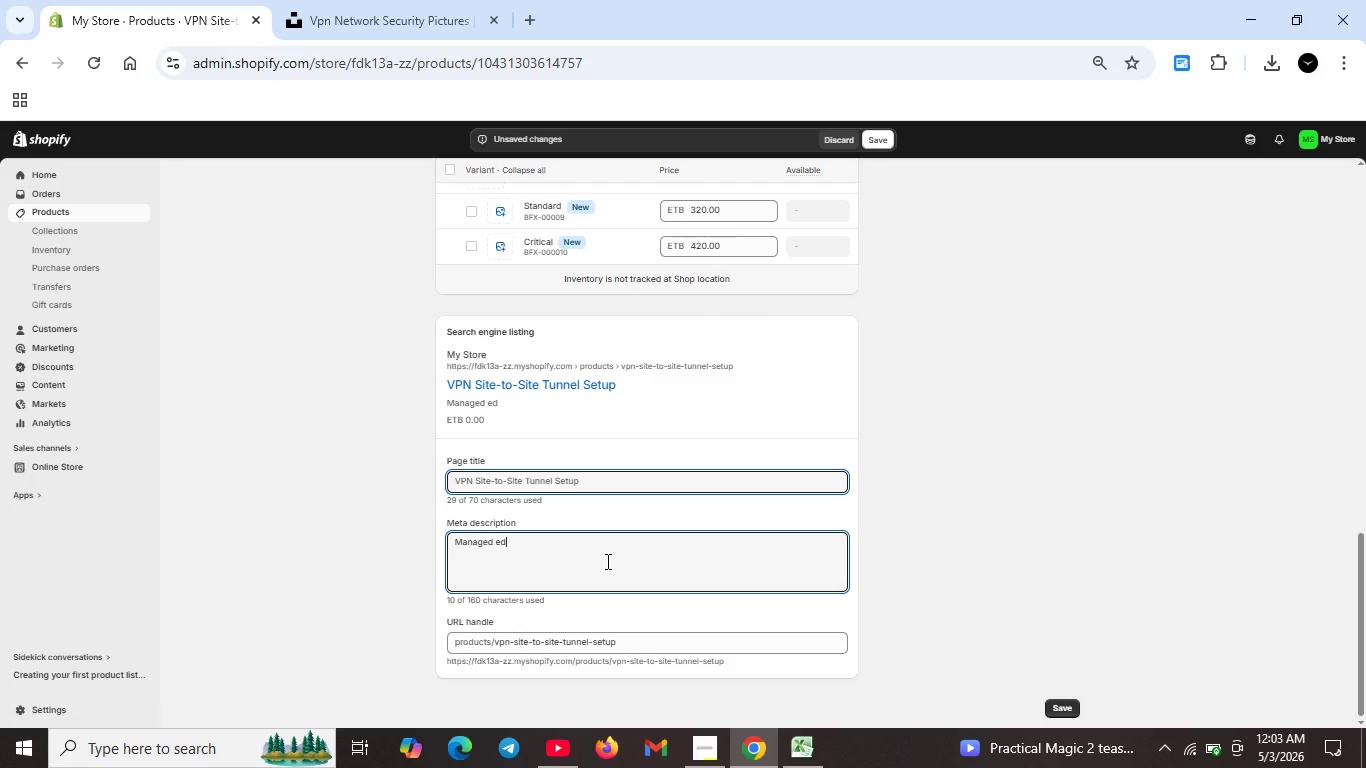 
key(ArrowLeft)
 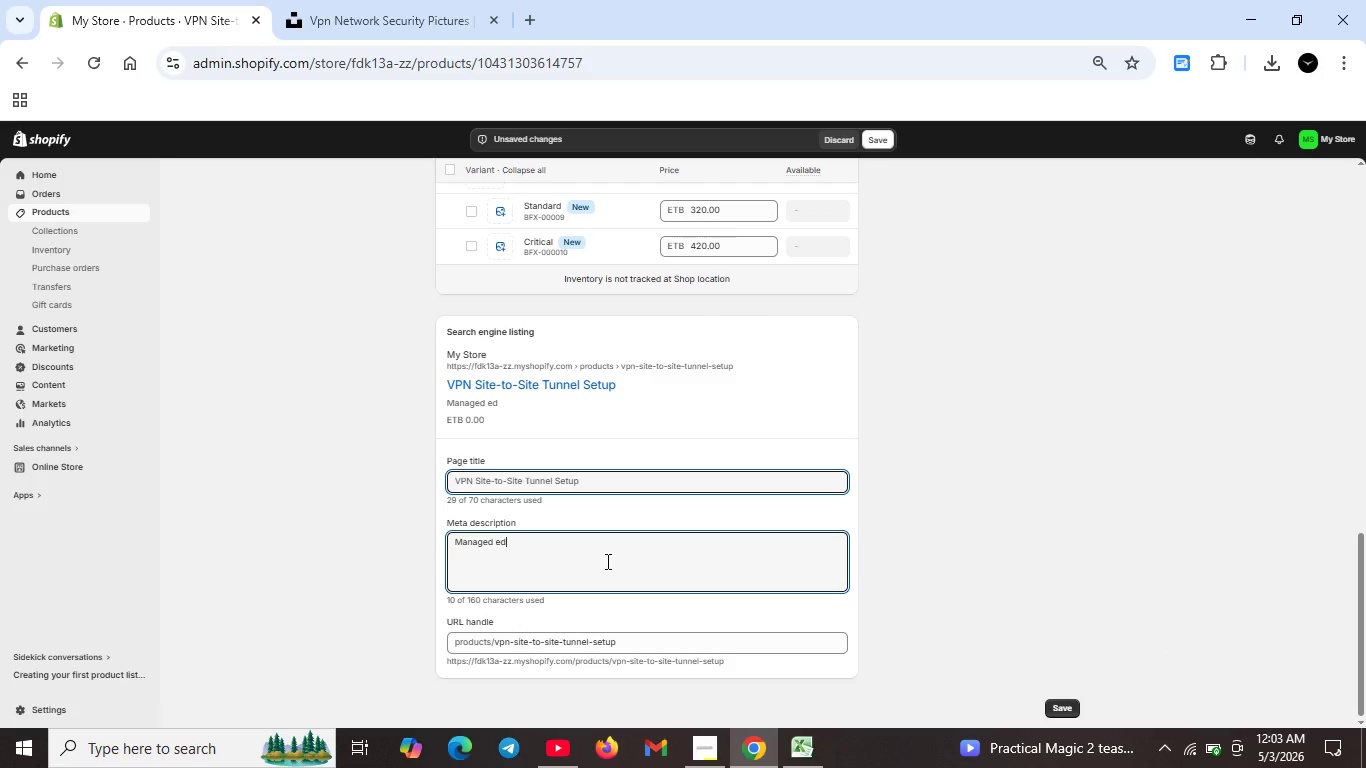 
key(ArrowLeft)
 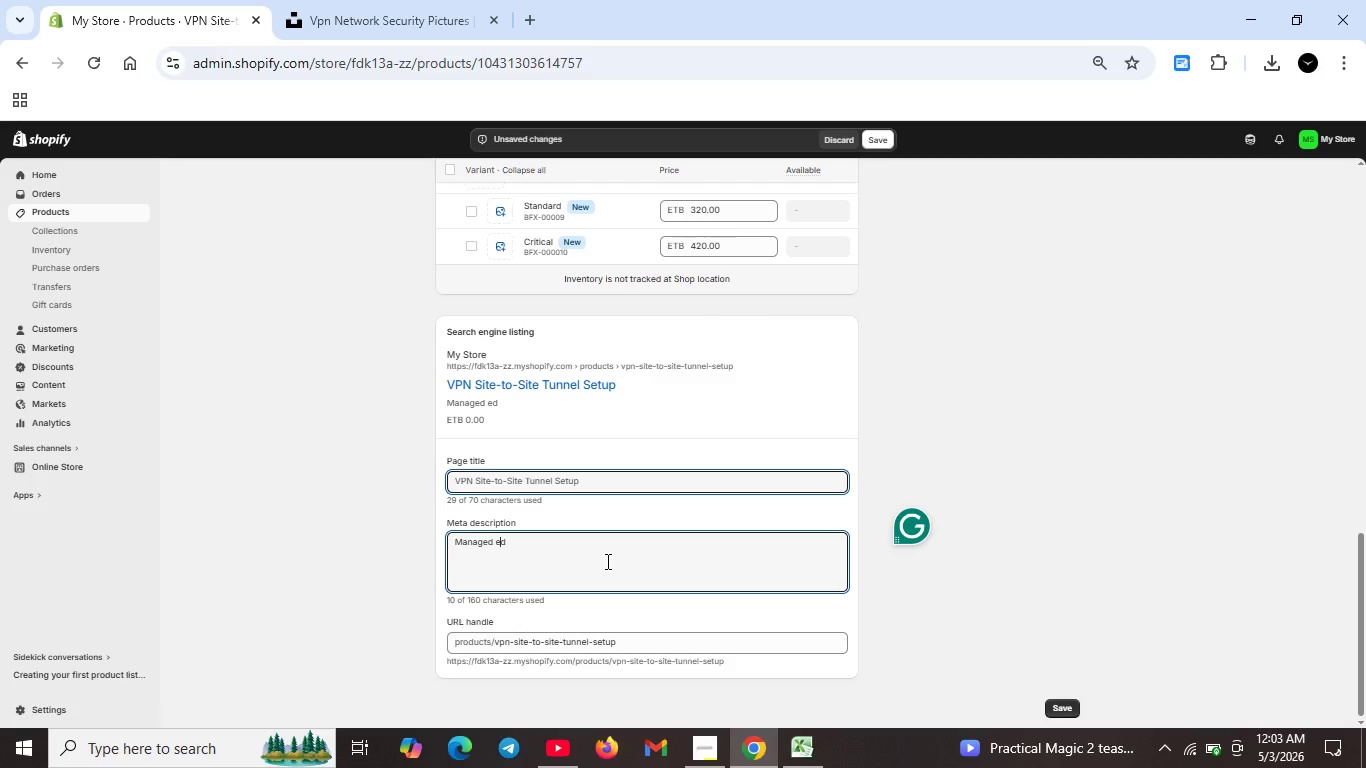 
key(Backspace)
 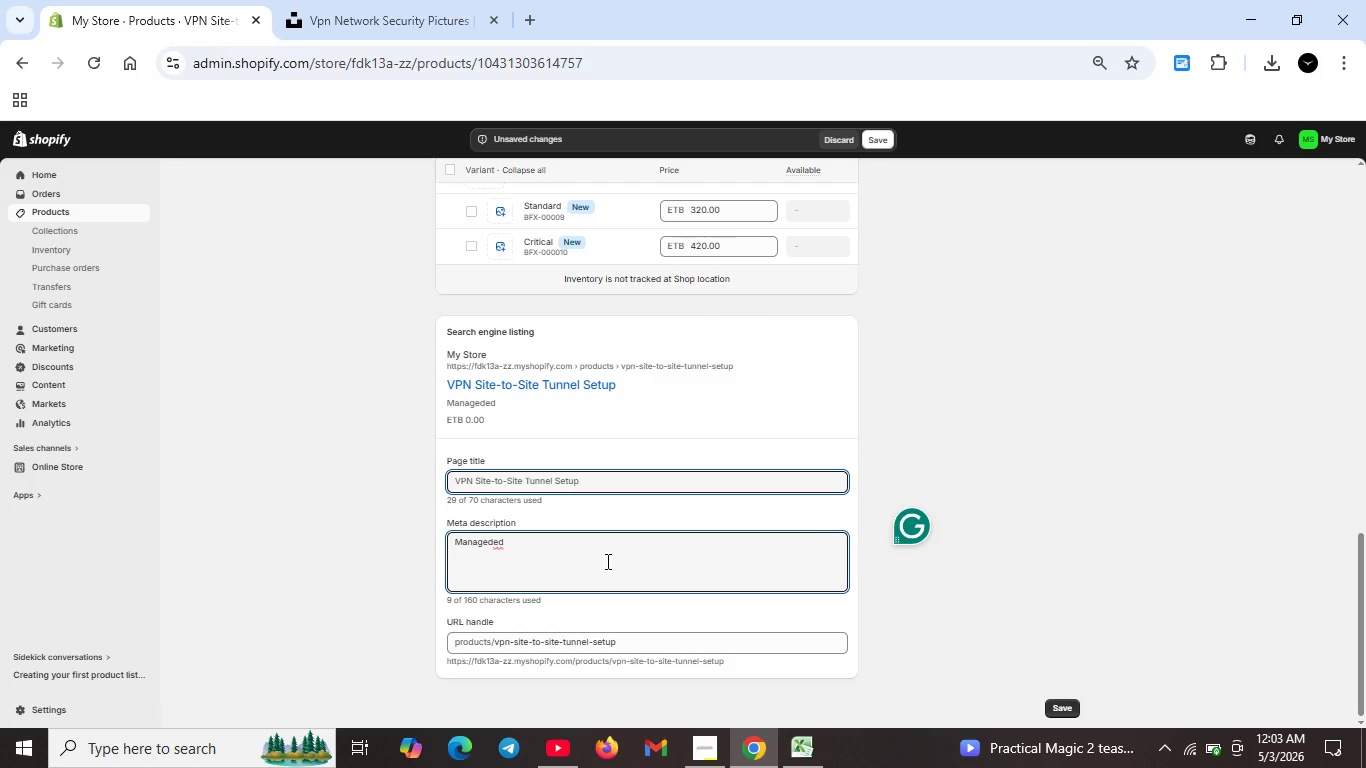 
key(ArrowRight)
 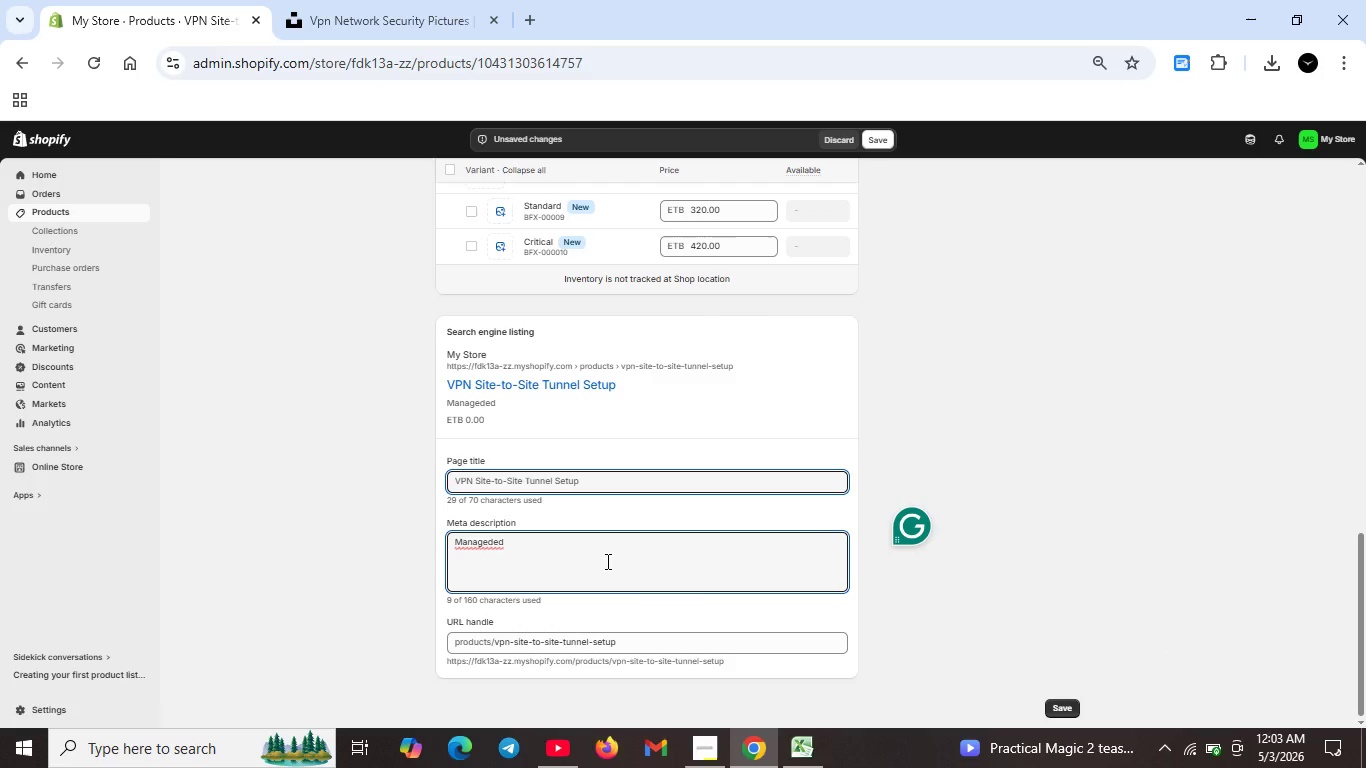 
key(ArrowRight)
 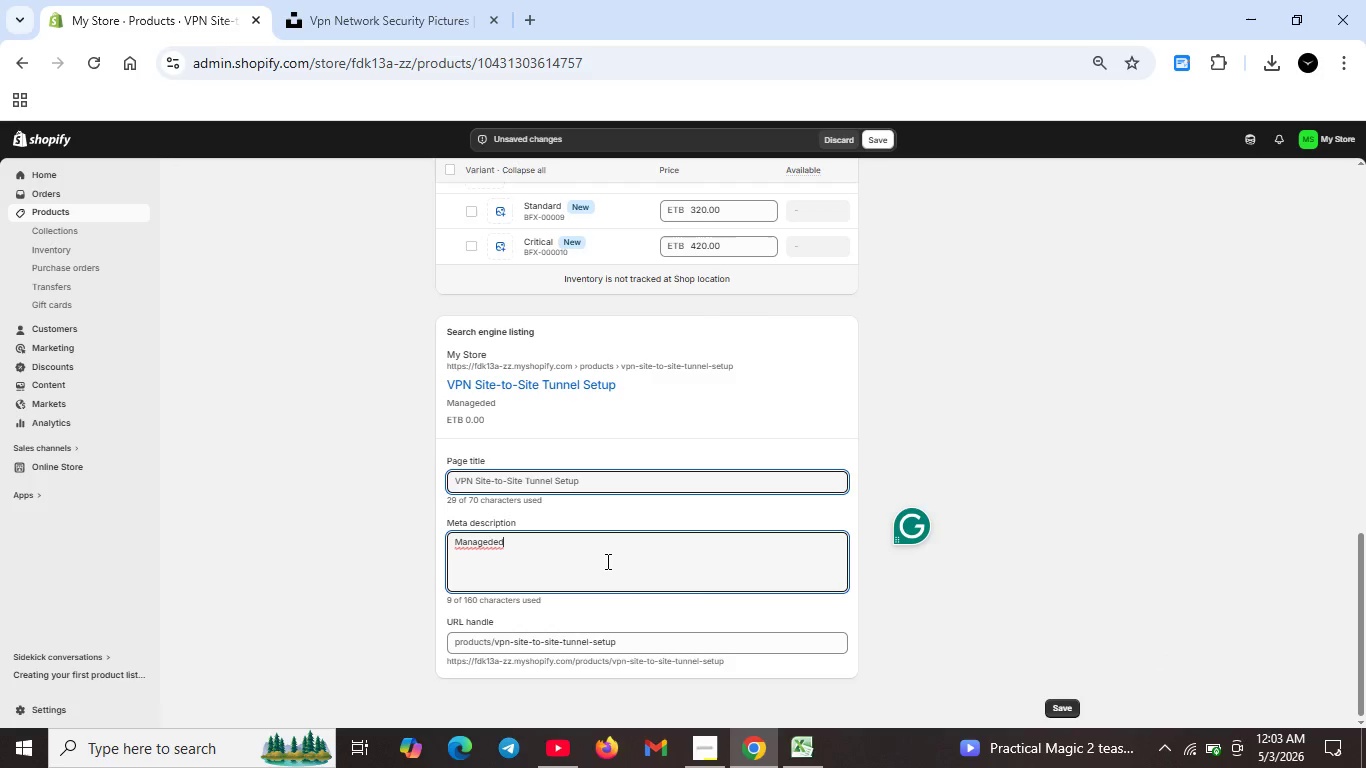 
key(ArrowRight)
 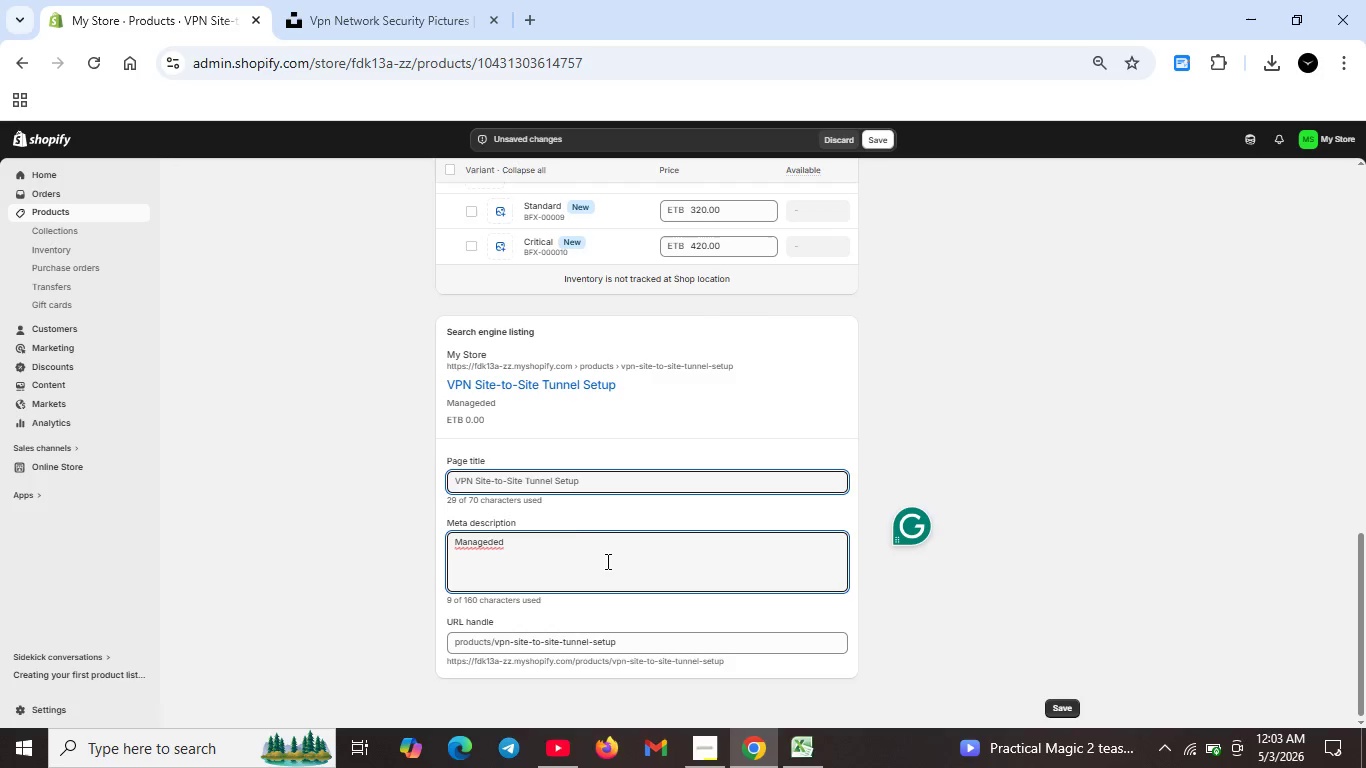 
key(Backspace)
key(Backspace)
key(Backspace)
type(d VPN)
 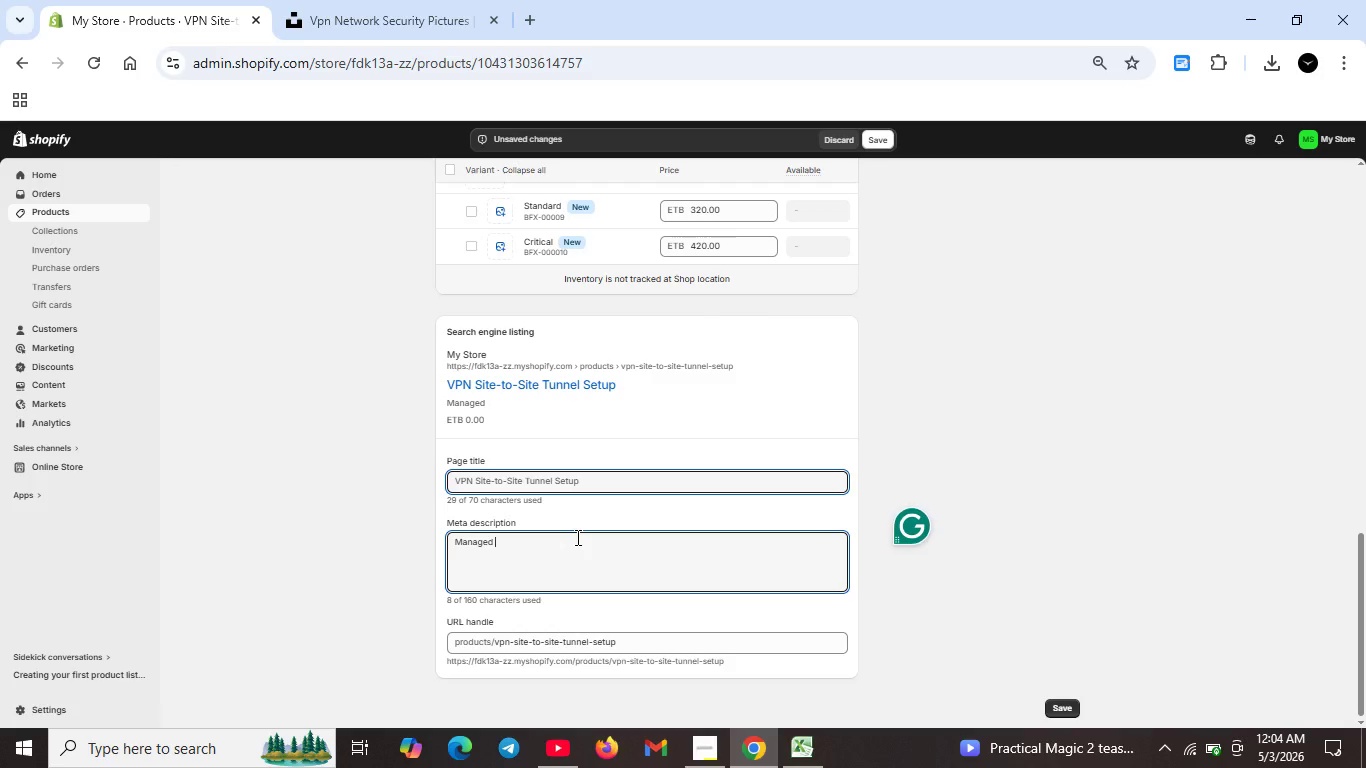 
type( tunnel setuo)
key(Backspace)
type(p service for business)
 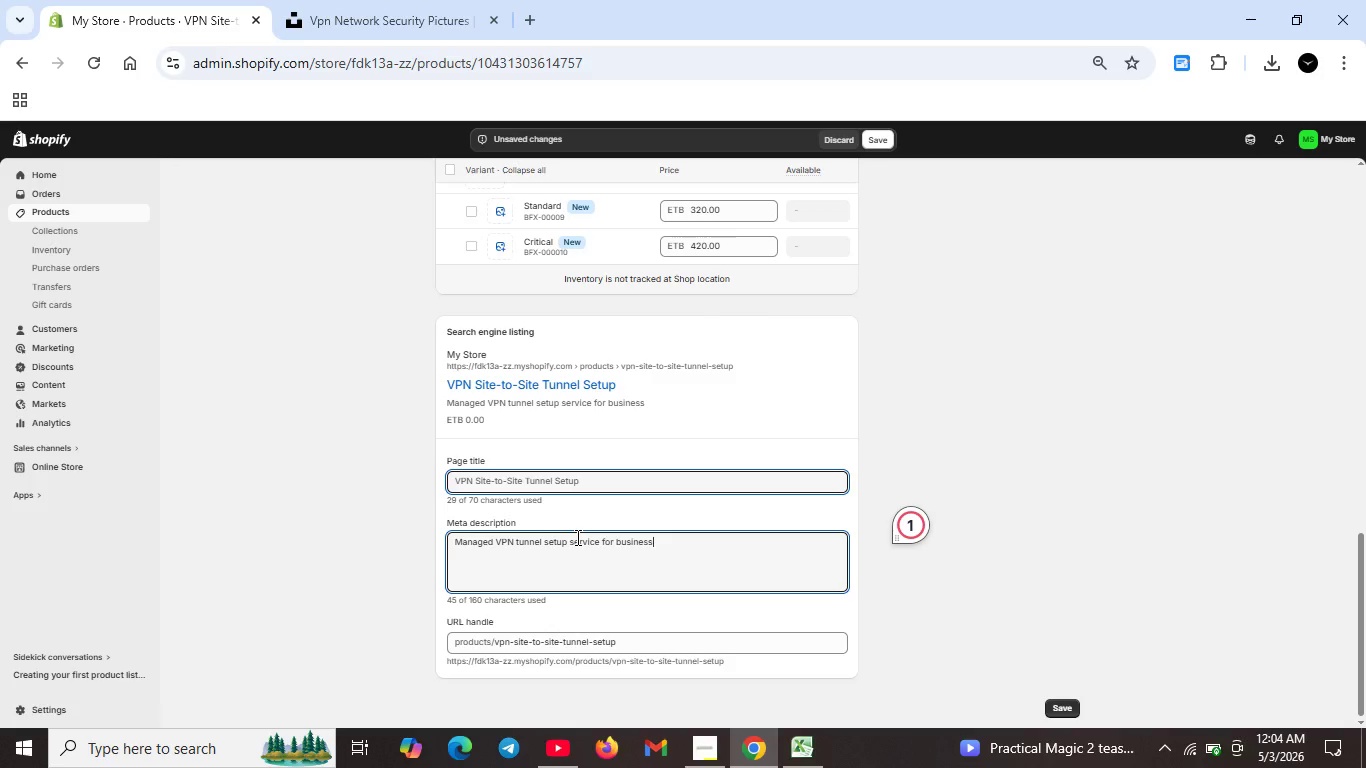 
wait(6.84)
 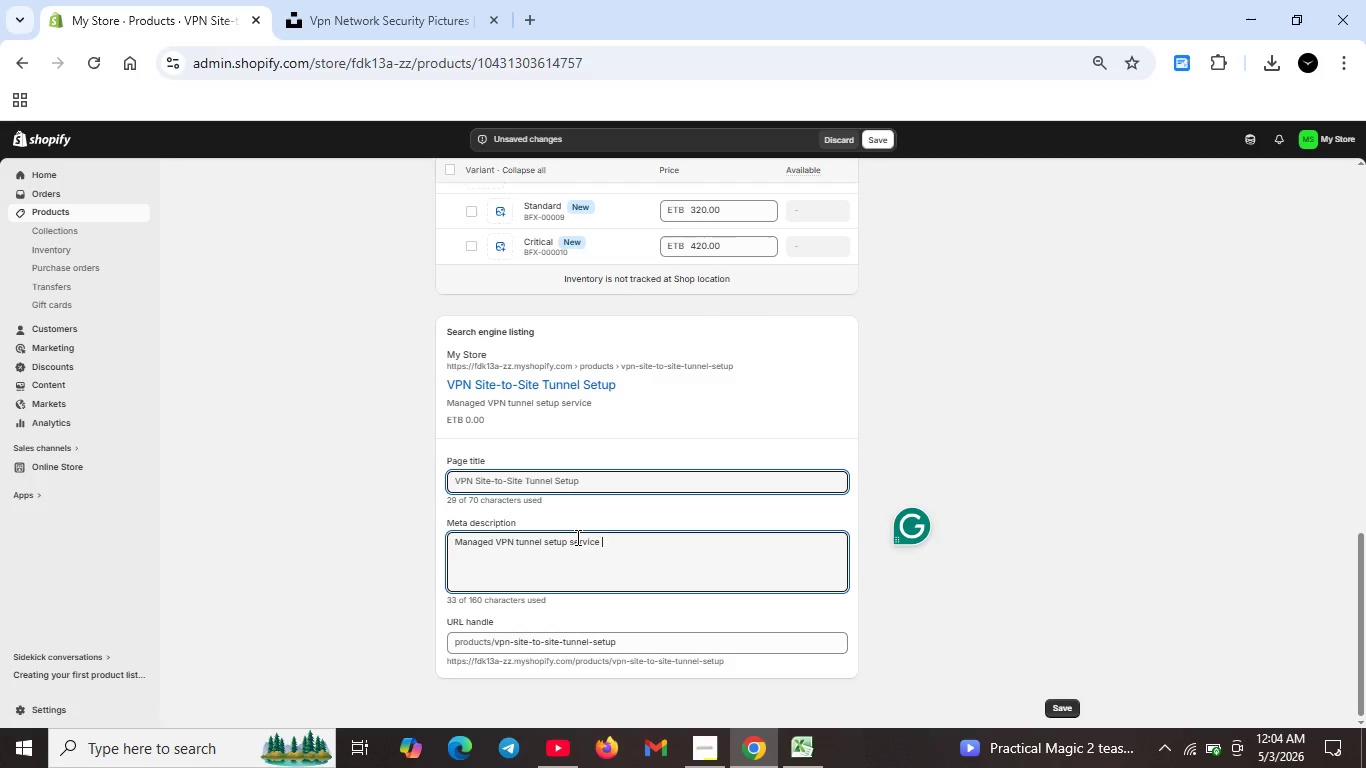 
type( networks. Remote or on-site deli)
key(Backspace)
type(ivery. Stnadard or critiv)
key(Backspace)
 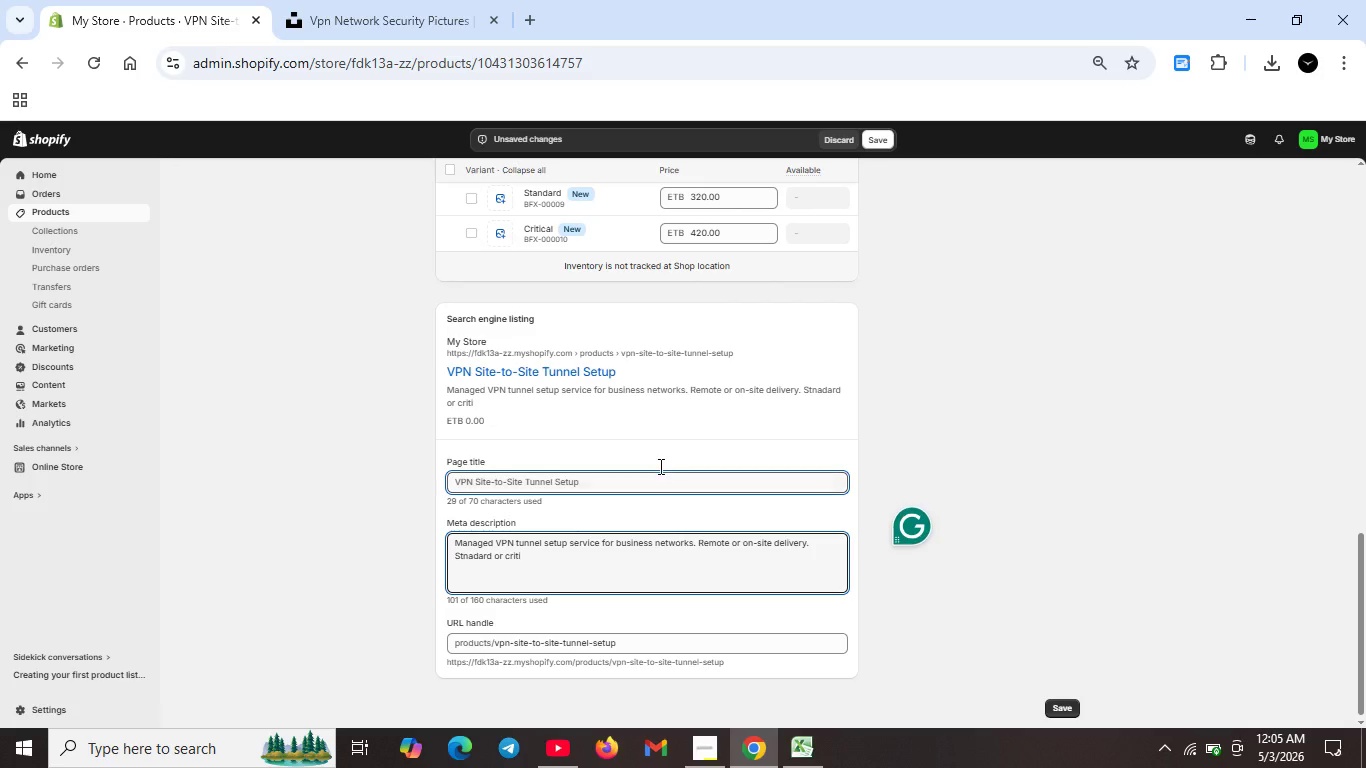 
mouse_move([752, 432])
 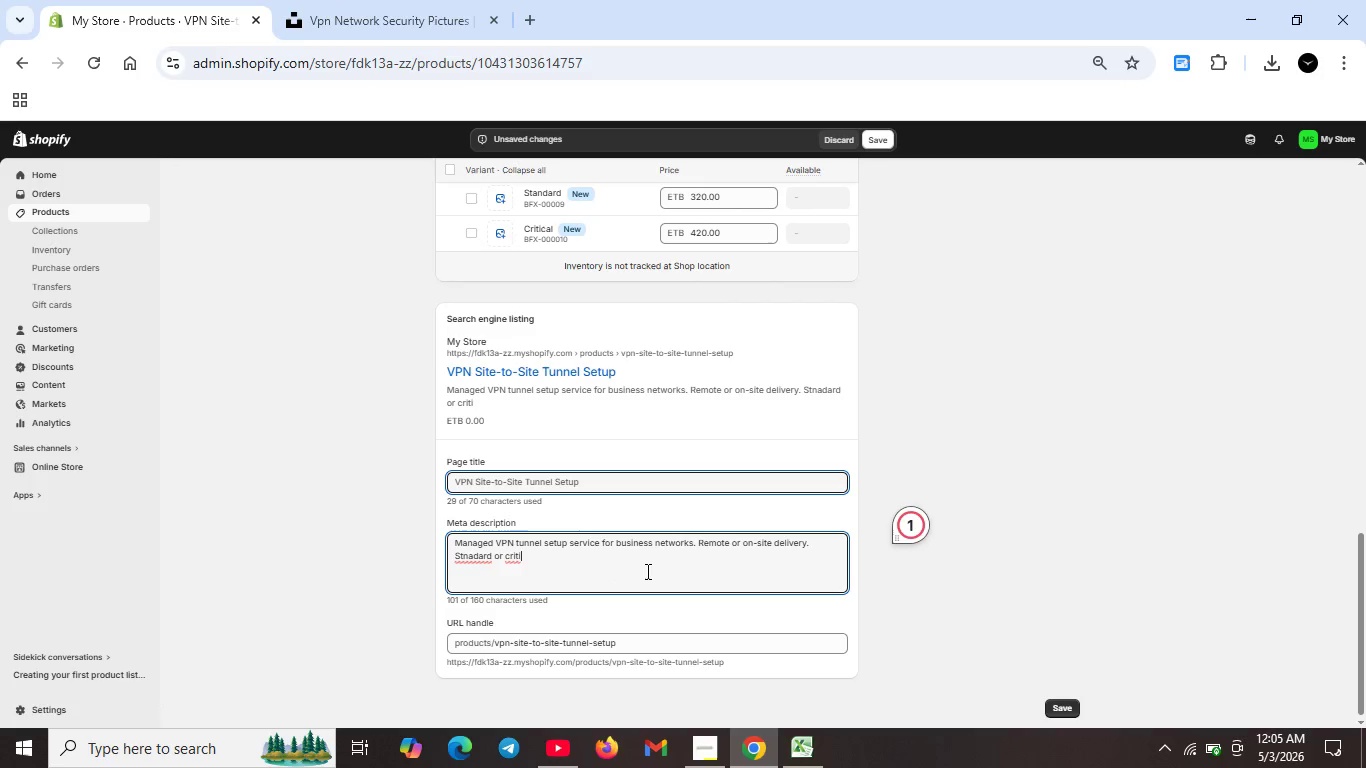 
key(Backspace)
 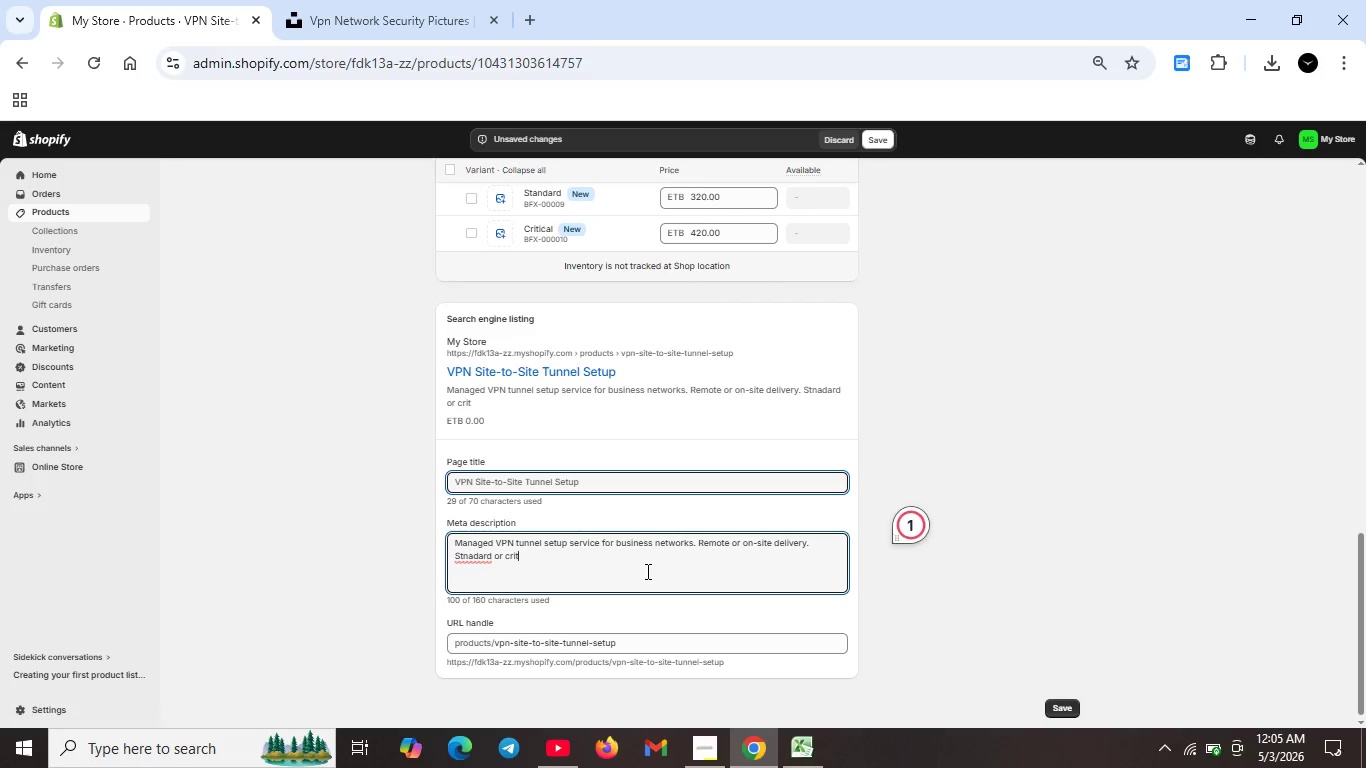 
type(ical urgency)
 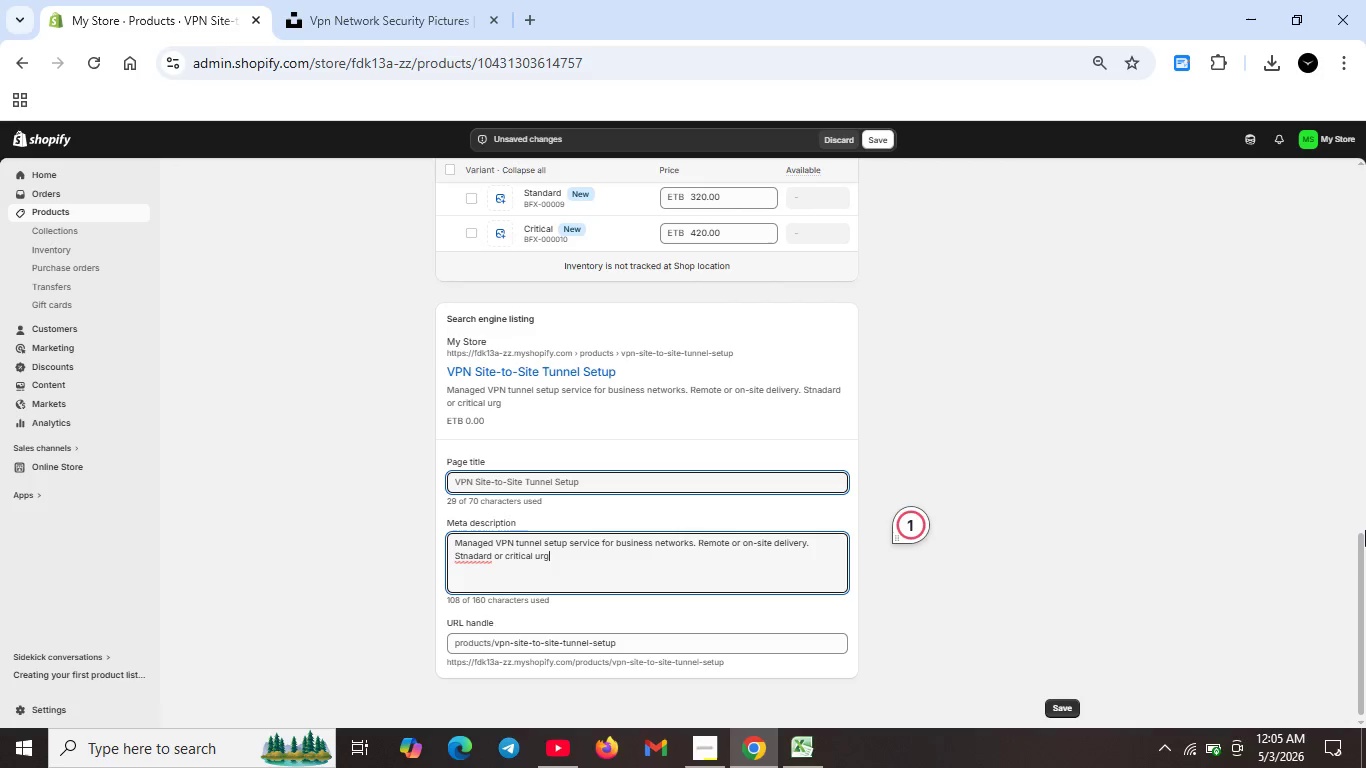 
type(. Secure site-to-site connectivity.)
 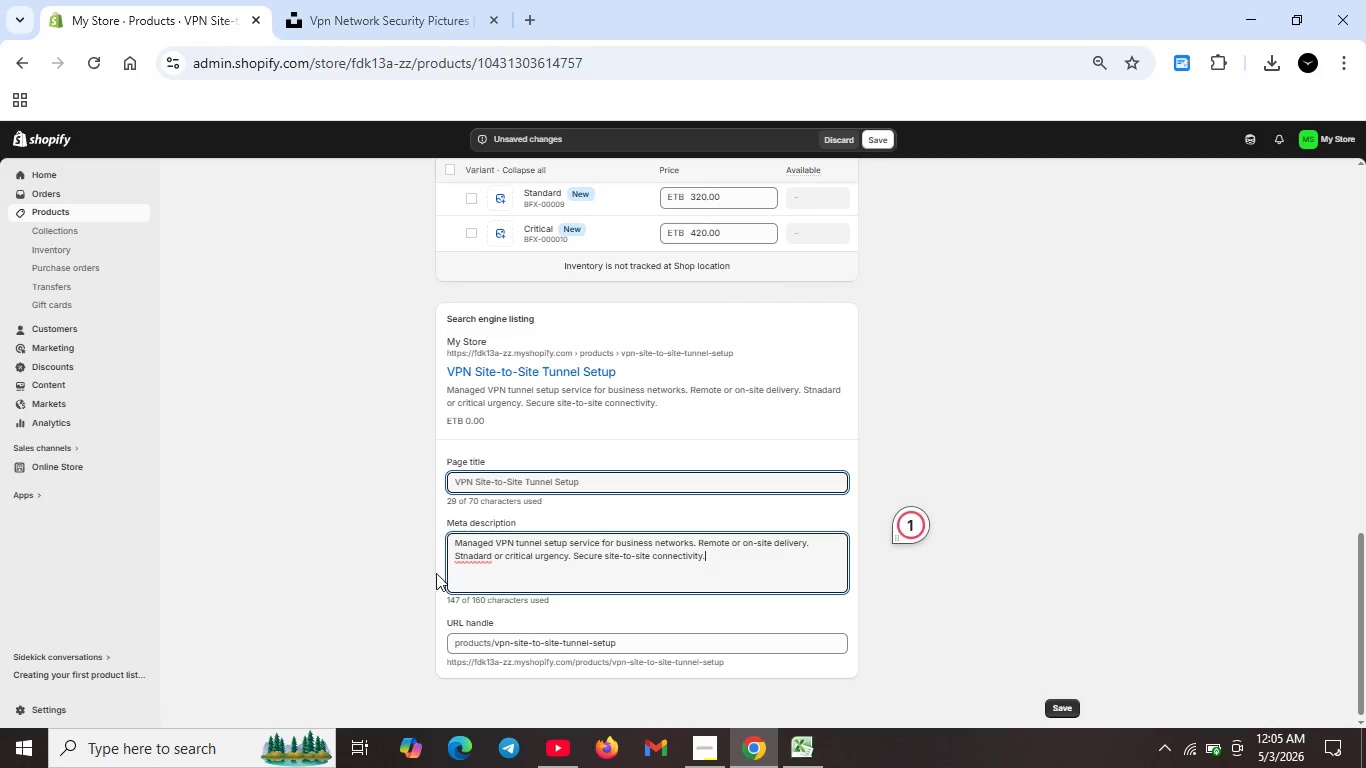 
left_click([457, 560])
 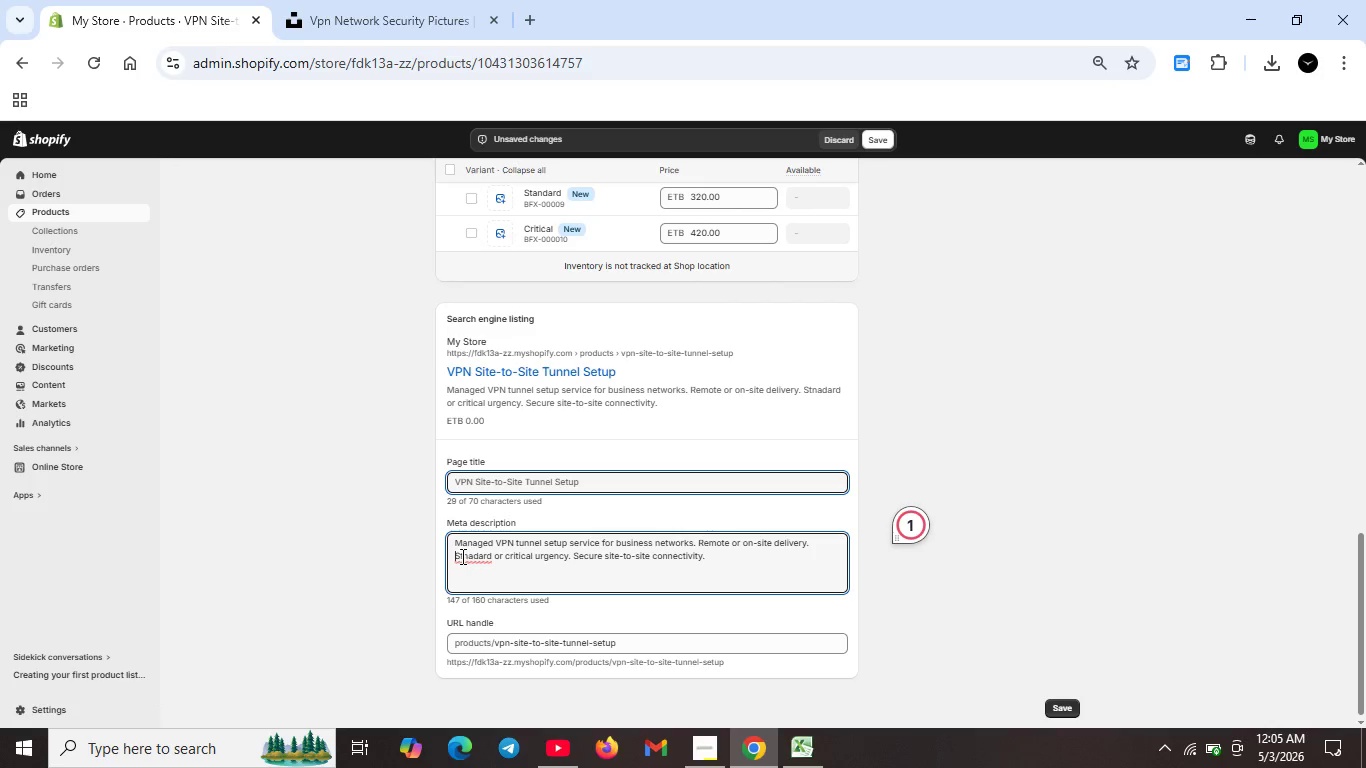 
left_click([461, 556])
 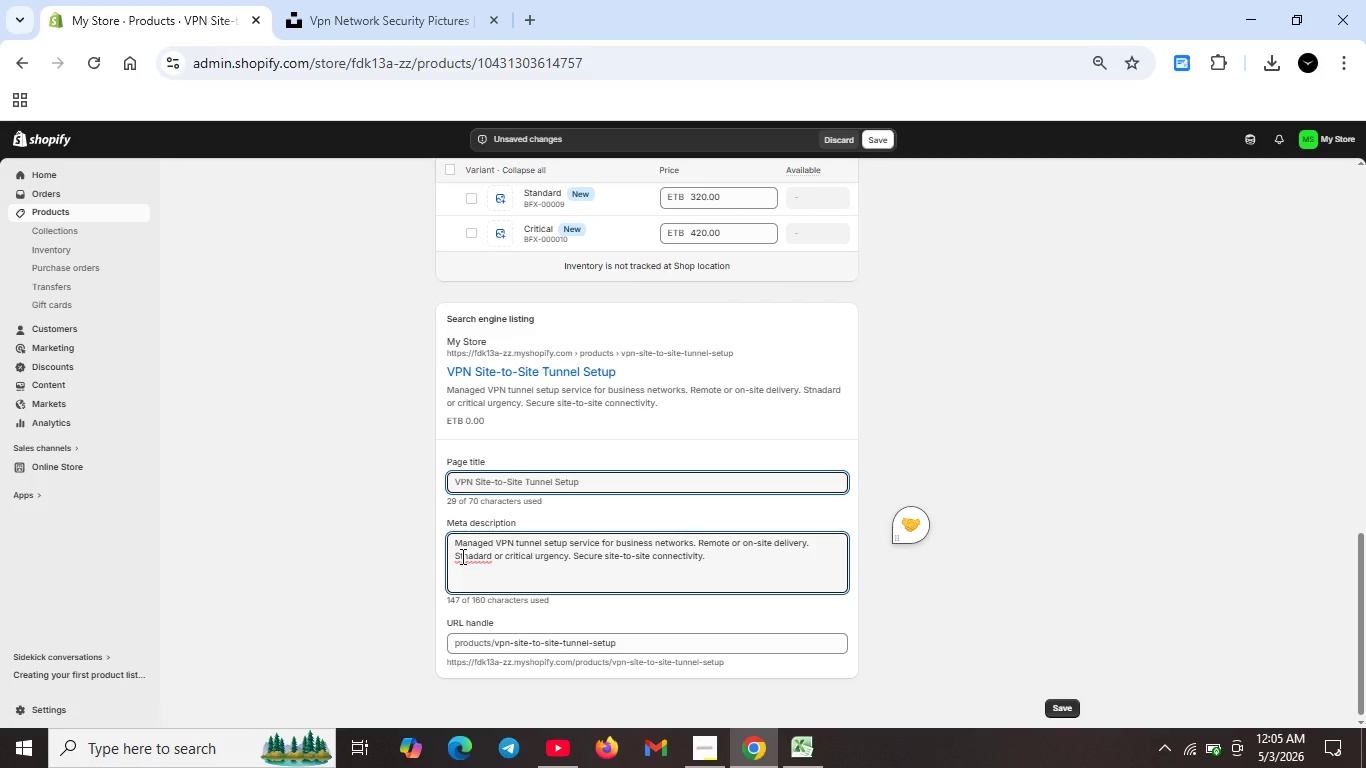 
left_click([461, 556])
 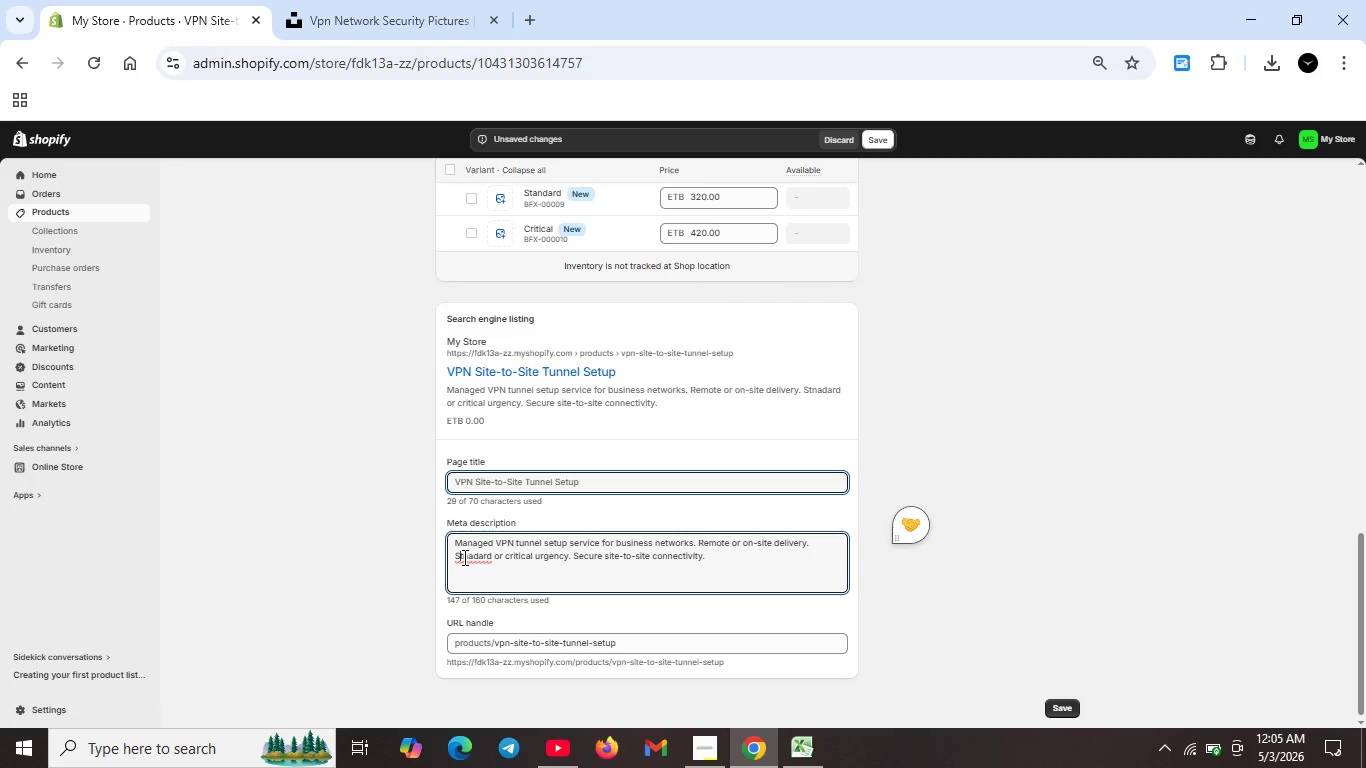 
key(ArrowRight)
 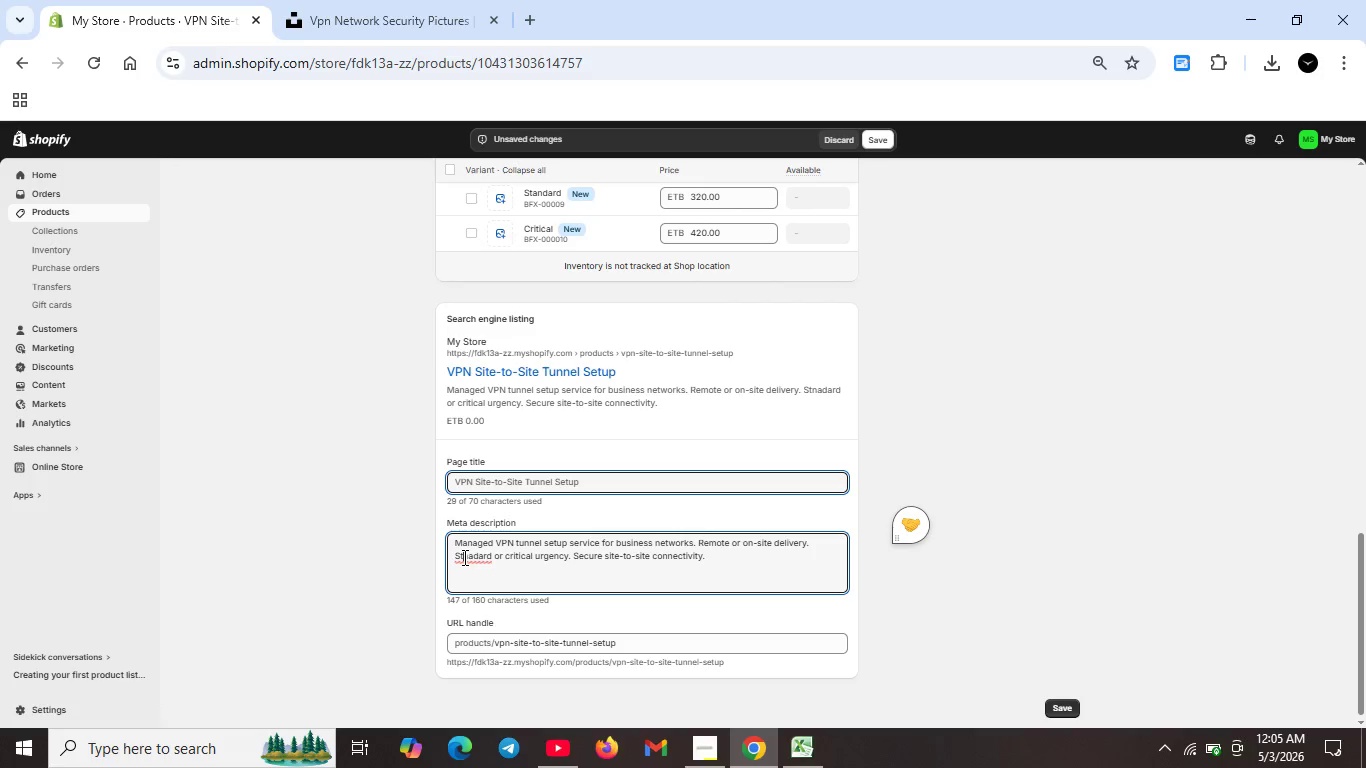 
key(A)
 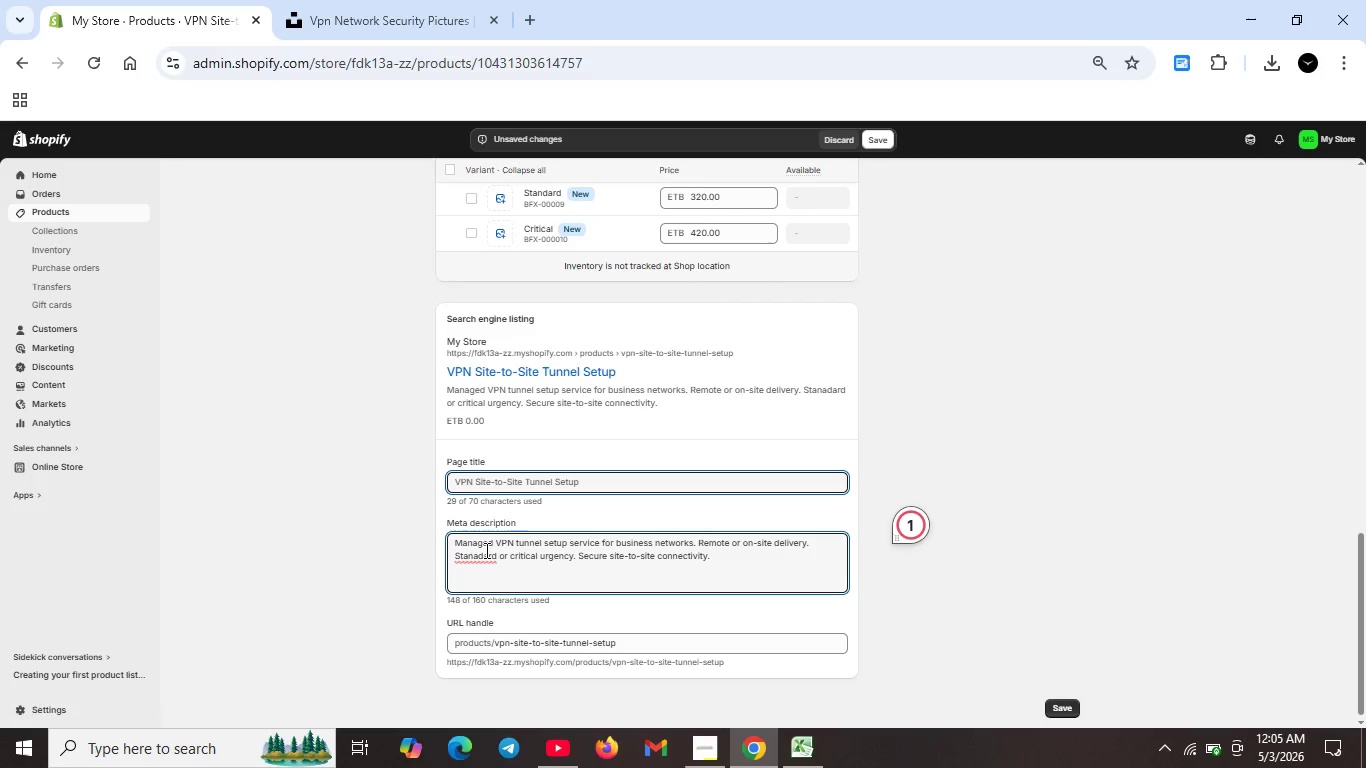 
wait(5.36)
 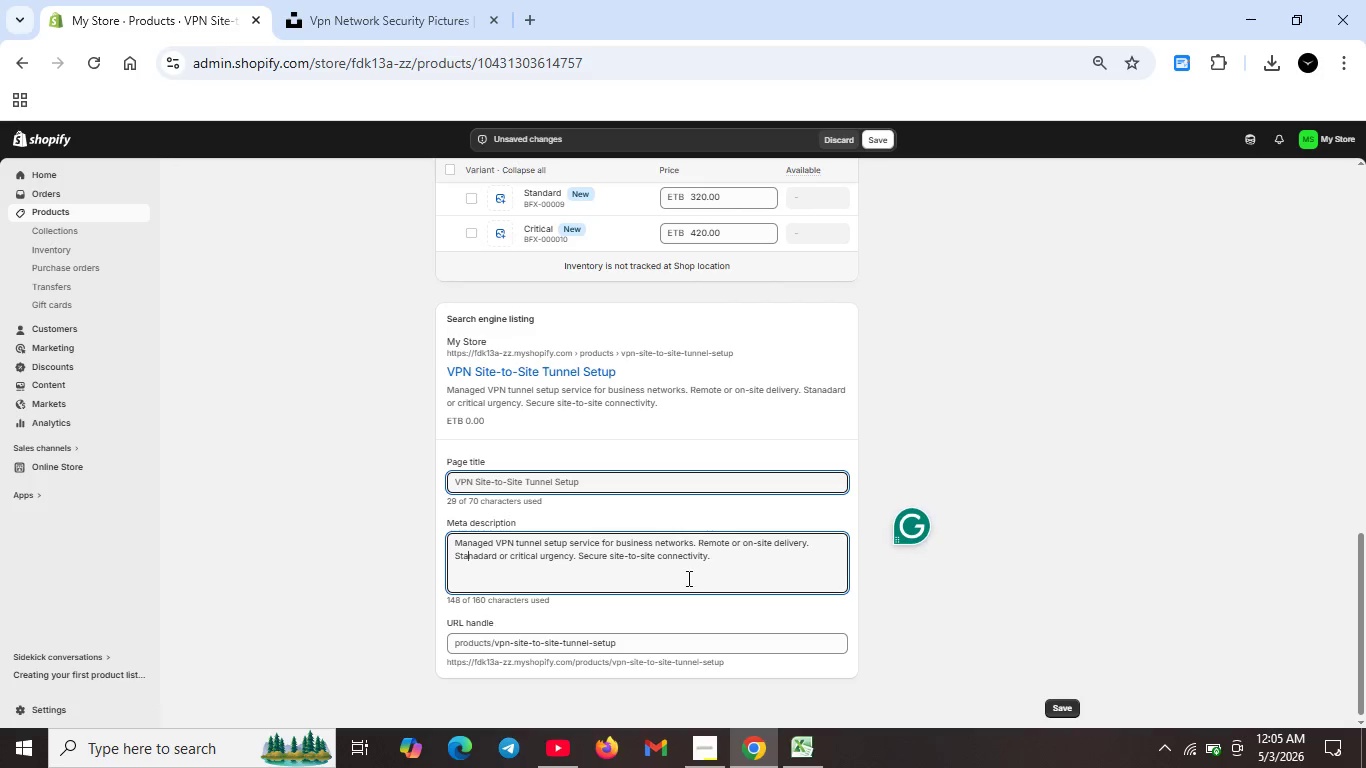 
left_click([477, 558])
 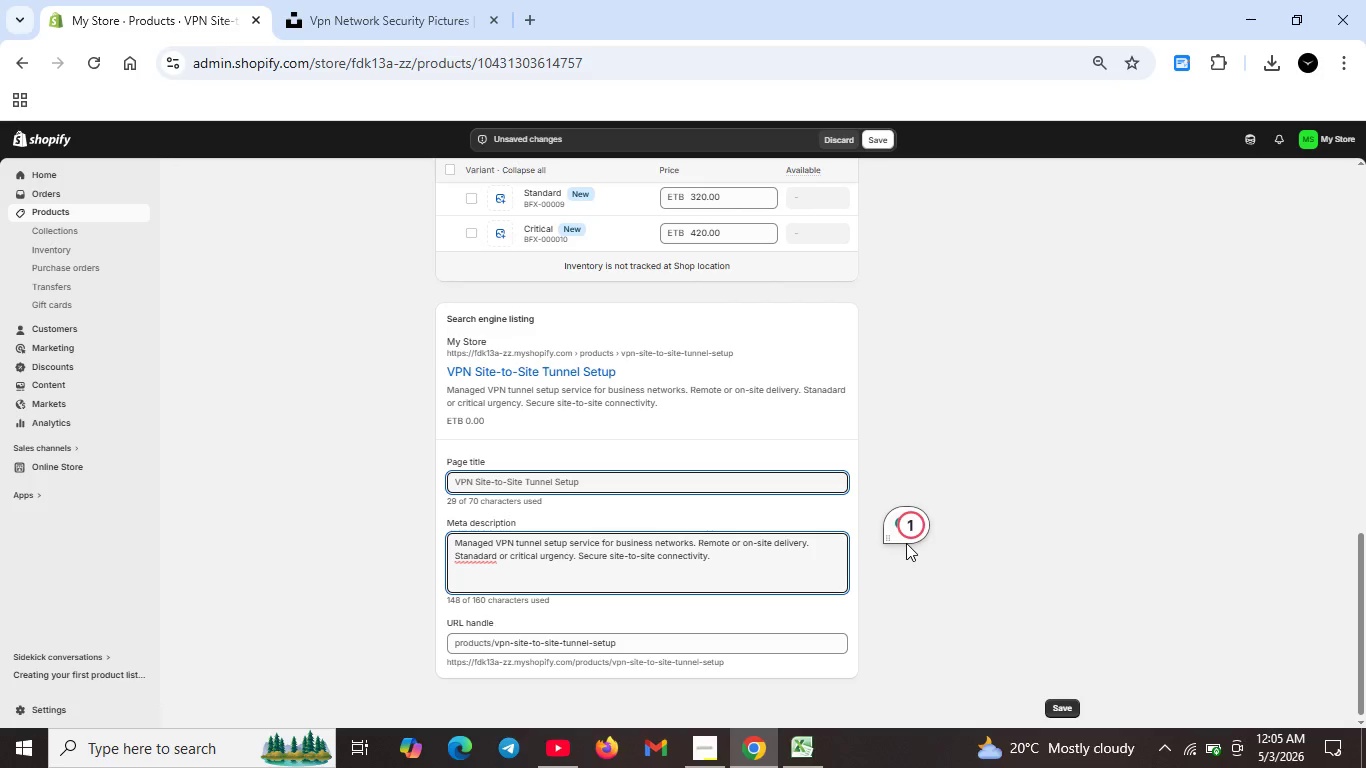 
left_click([906, 534])
 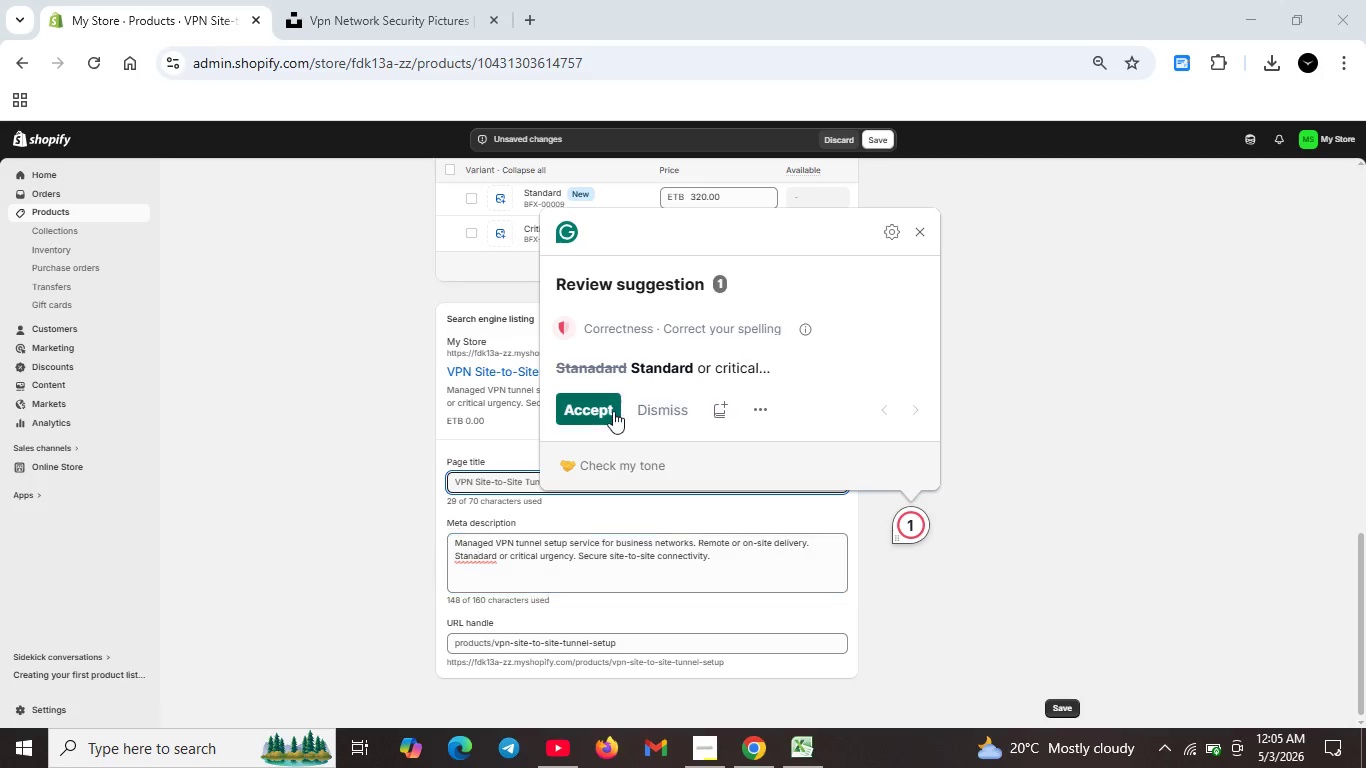 
left_click([591, 411])
 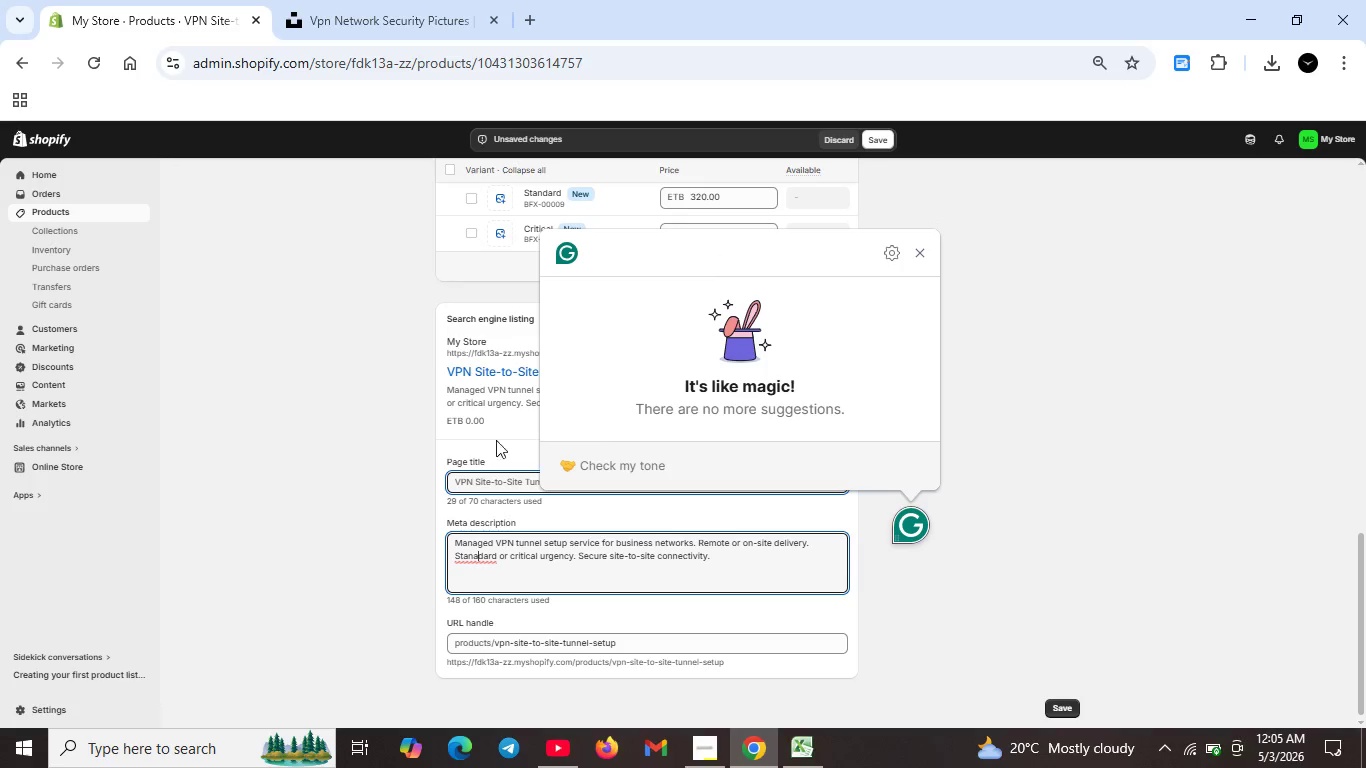 
key(Unknown)
 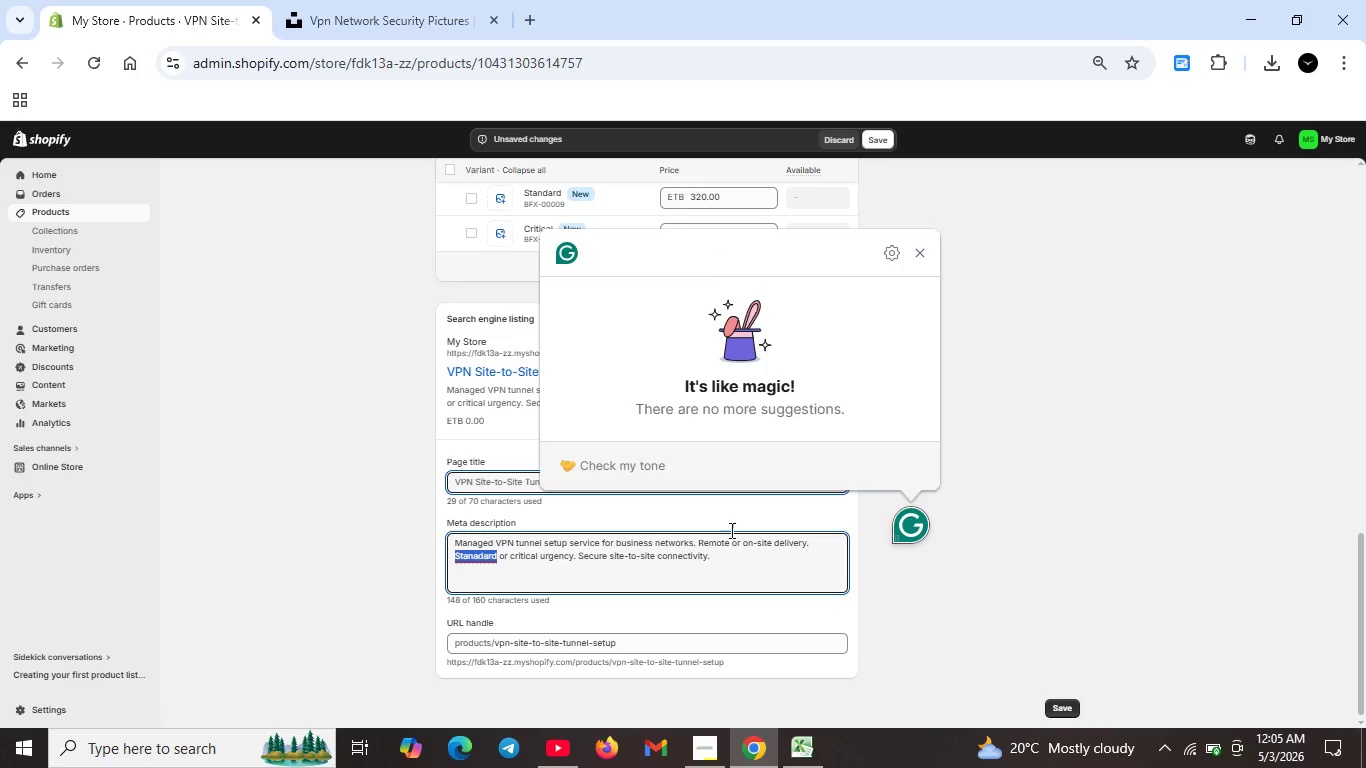 
key(Unknown)
 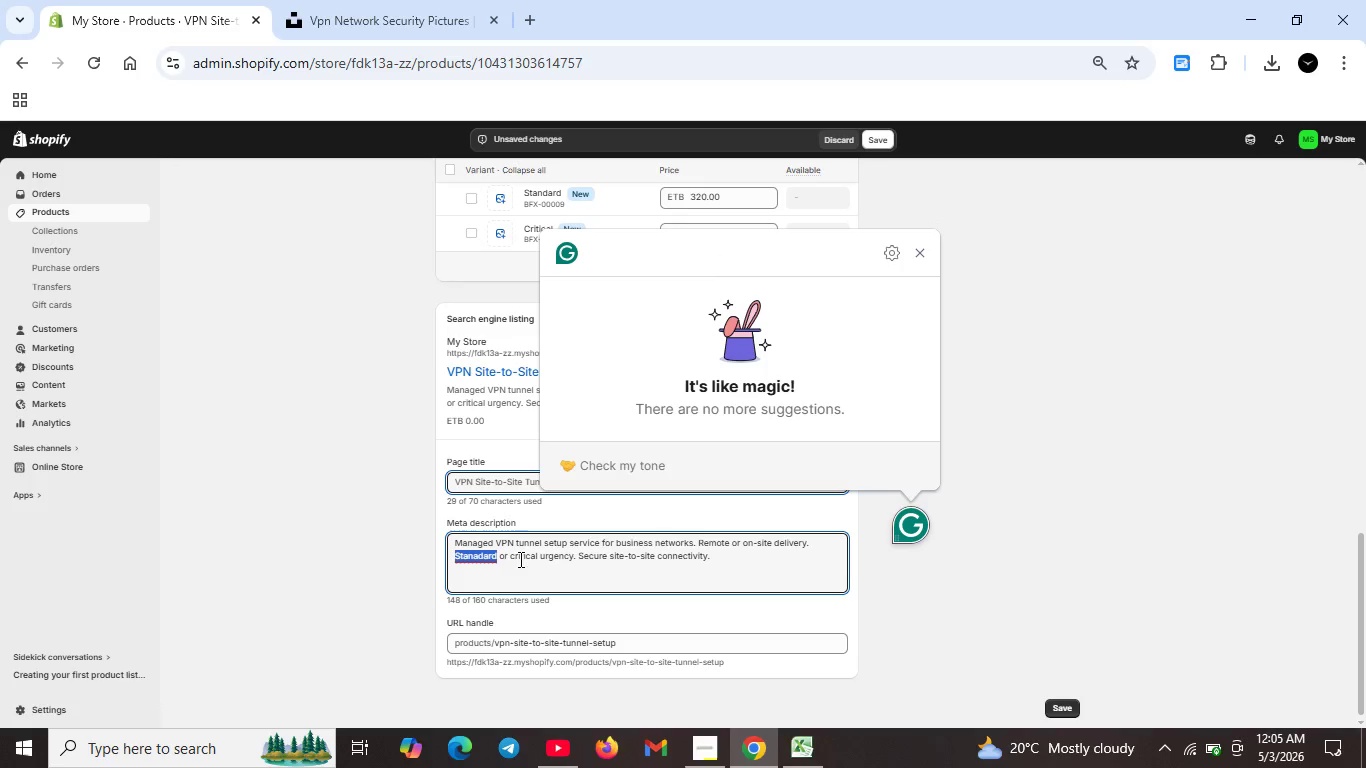 
left_click([925, 259])
 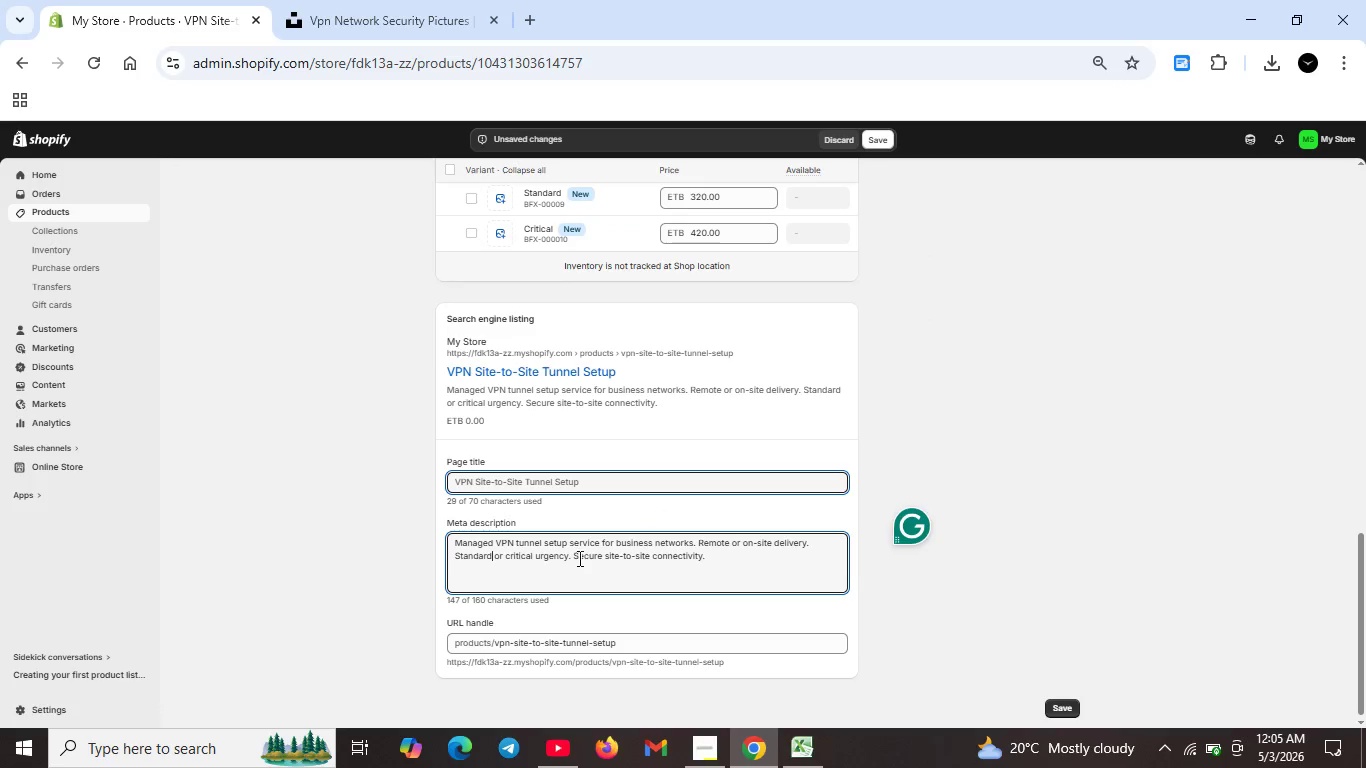 
wait(7.26)
 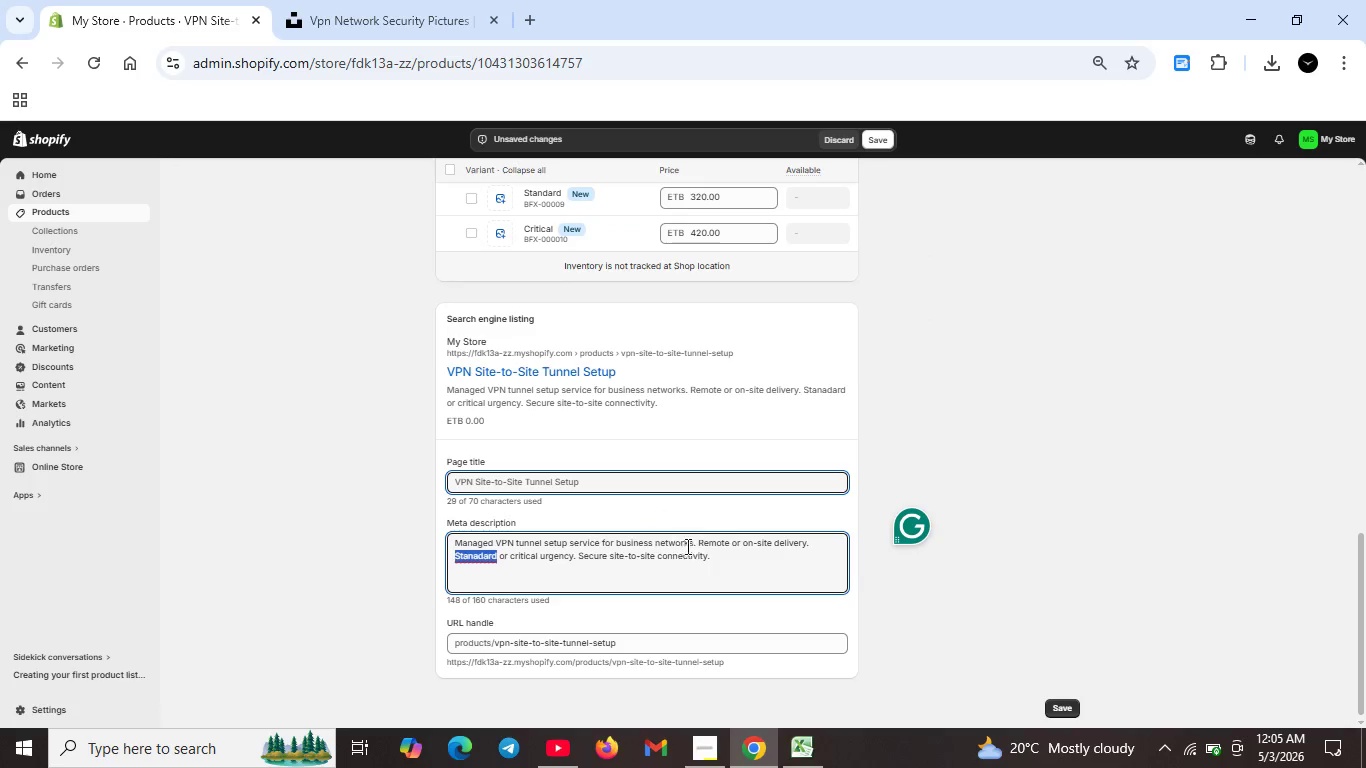 
scroll: coordinate [527, 420], scroll_direction: up, amount: 21.0
 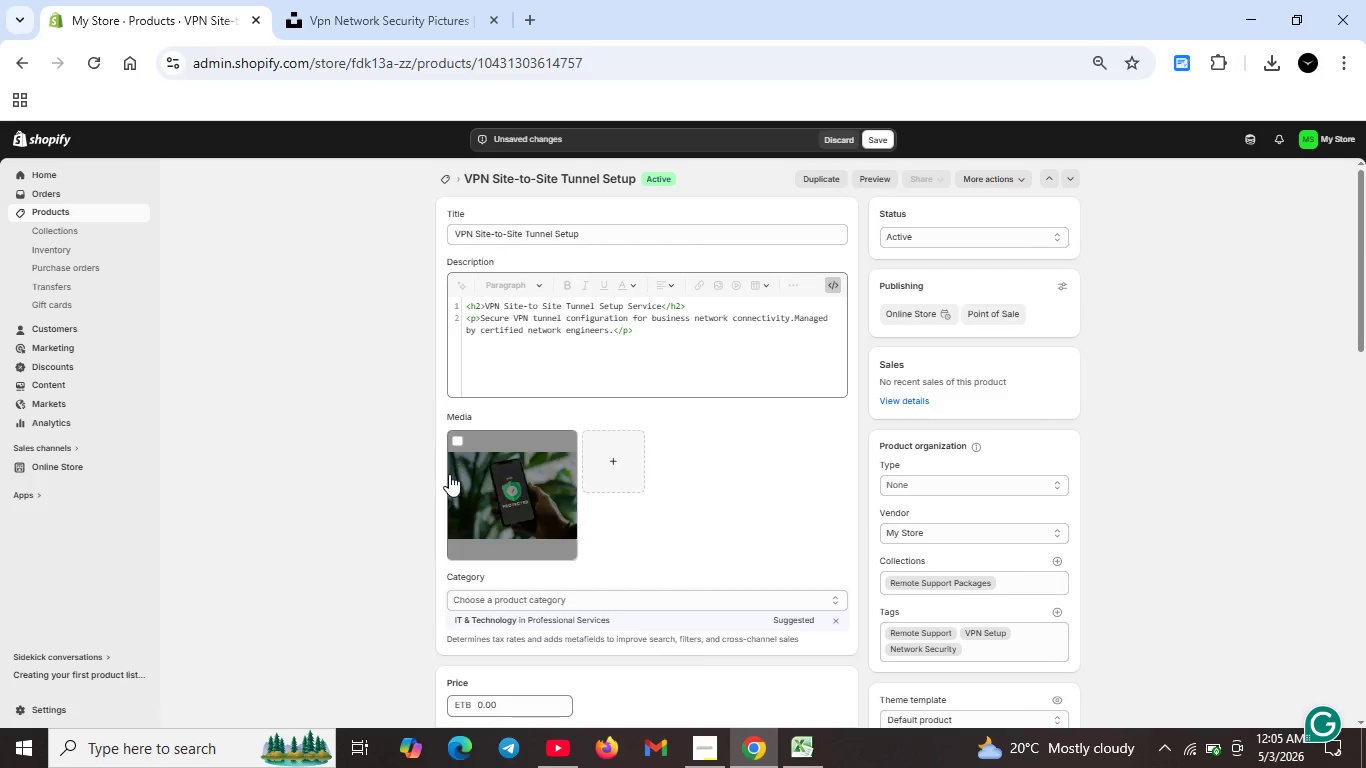 
left_click([487, 482])
 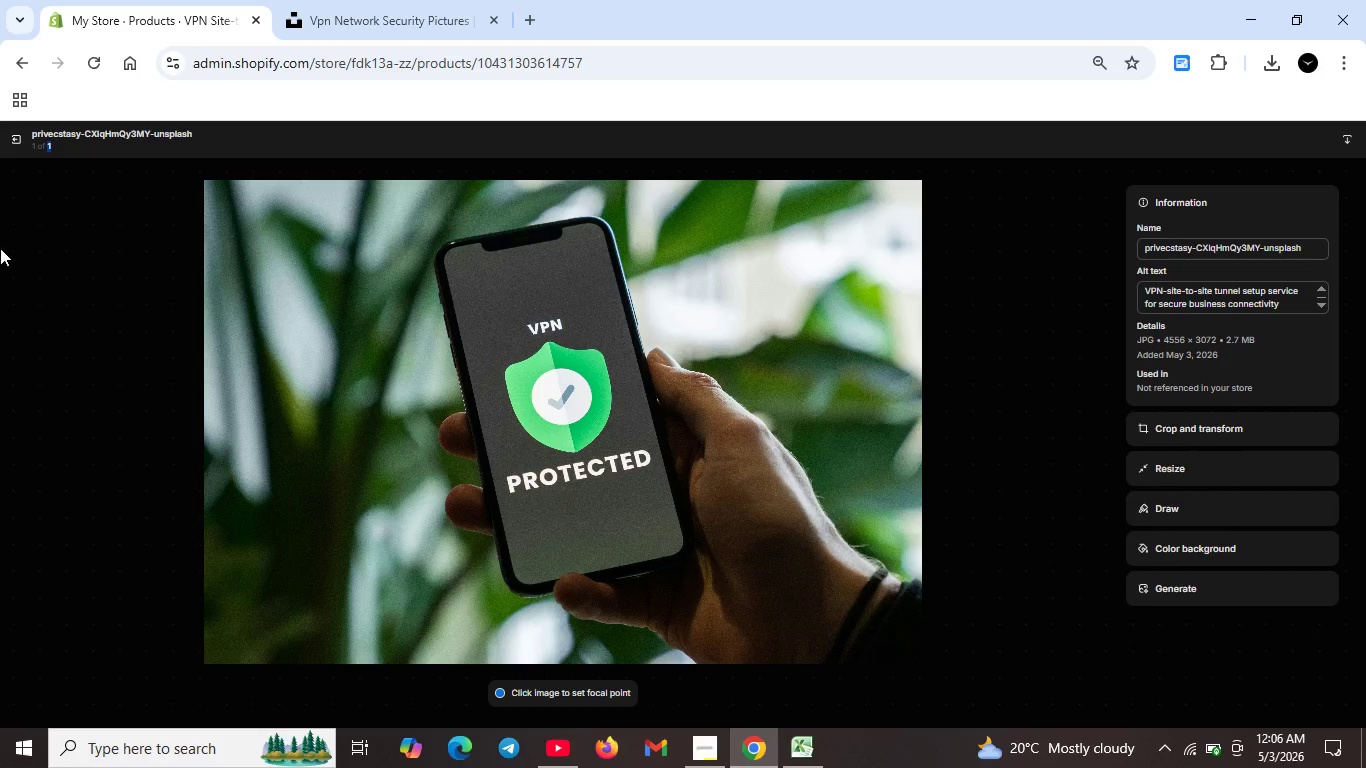 
wait(5.05)
 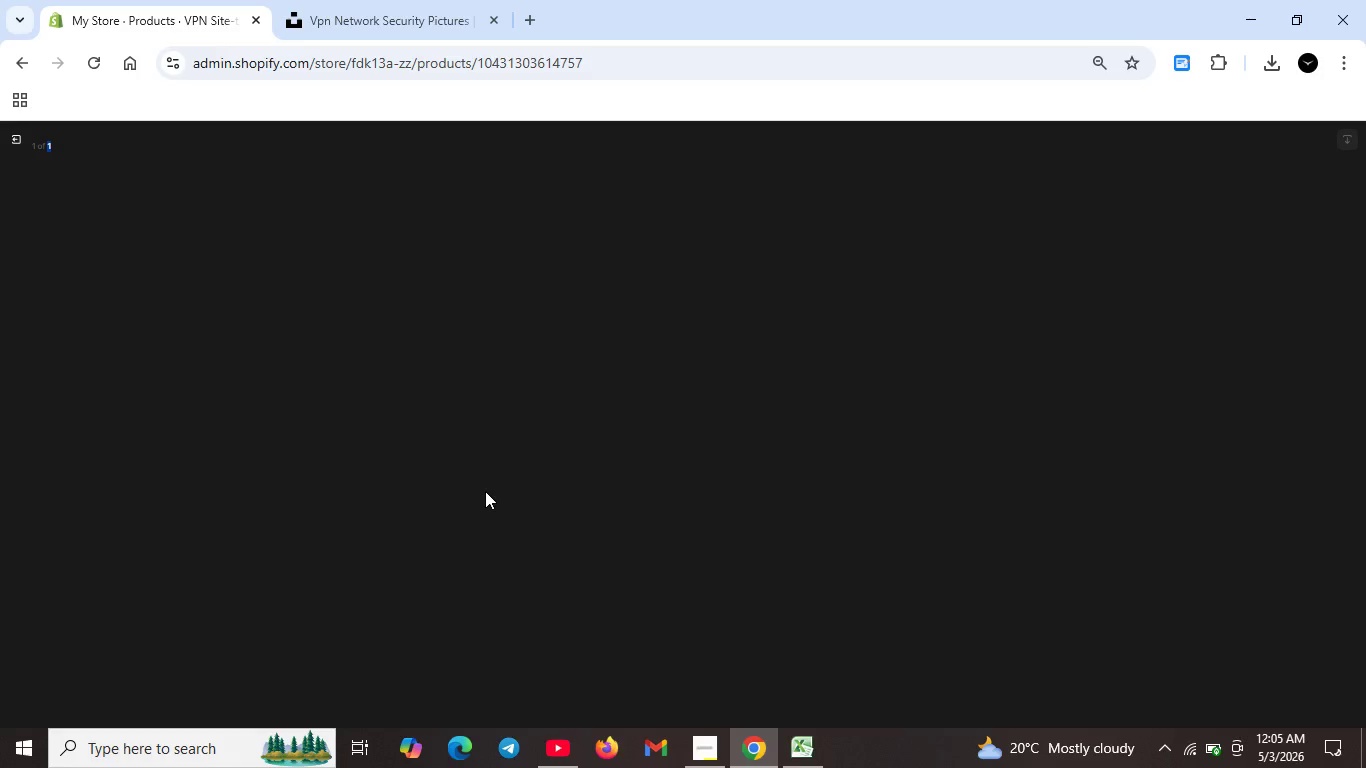 
left_click([22, 135])
 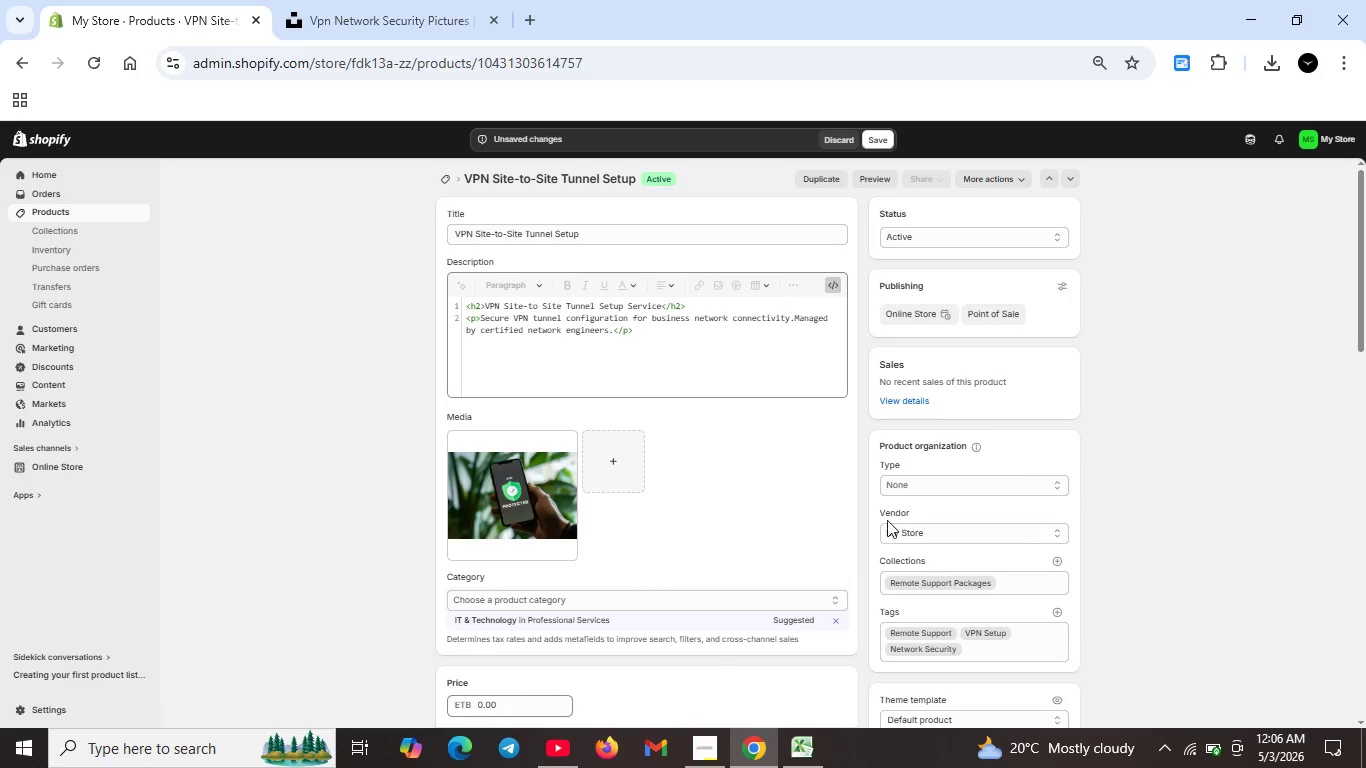 
scroll: coordinate [672, 561], scroll_direction: down, amount: 12.0
 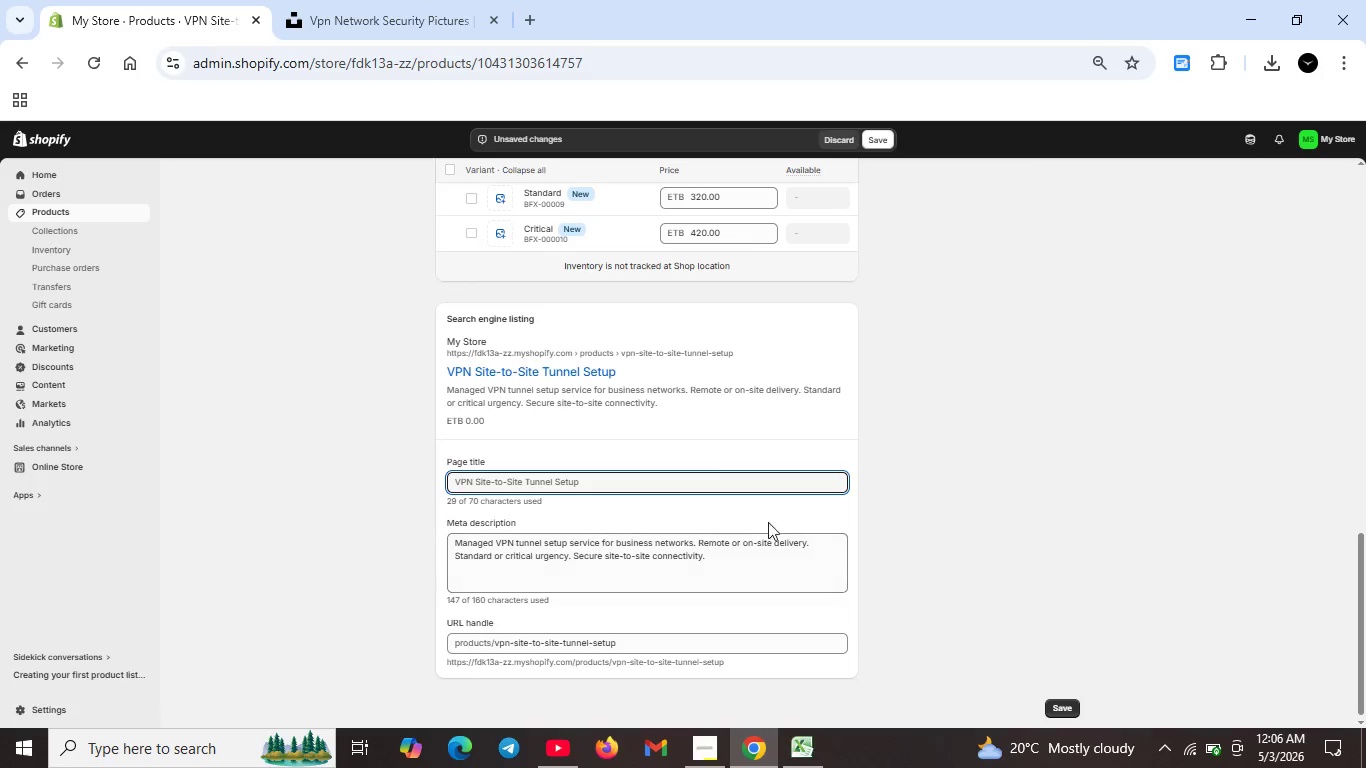 
scroll: coordinate [779, 504], scroll_direction: up, amount: 6.0
 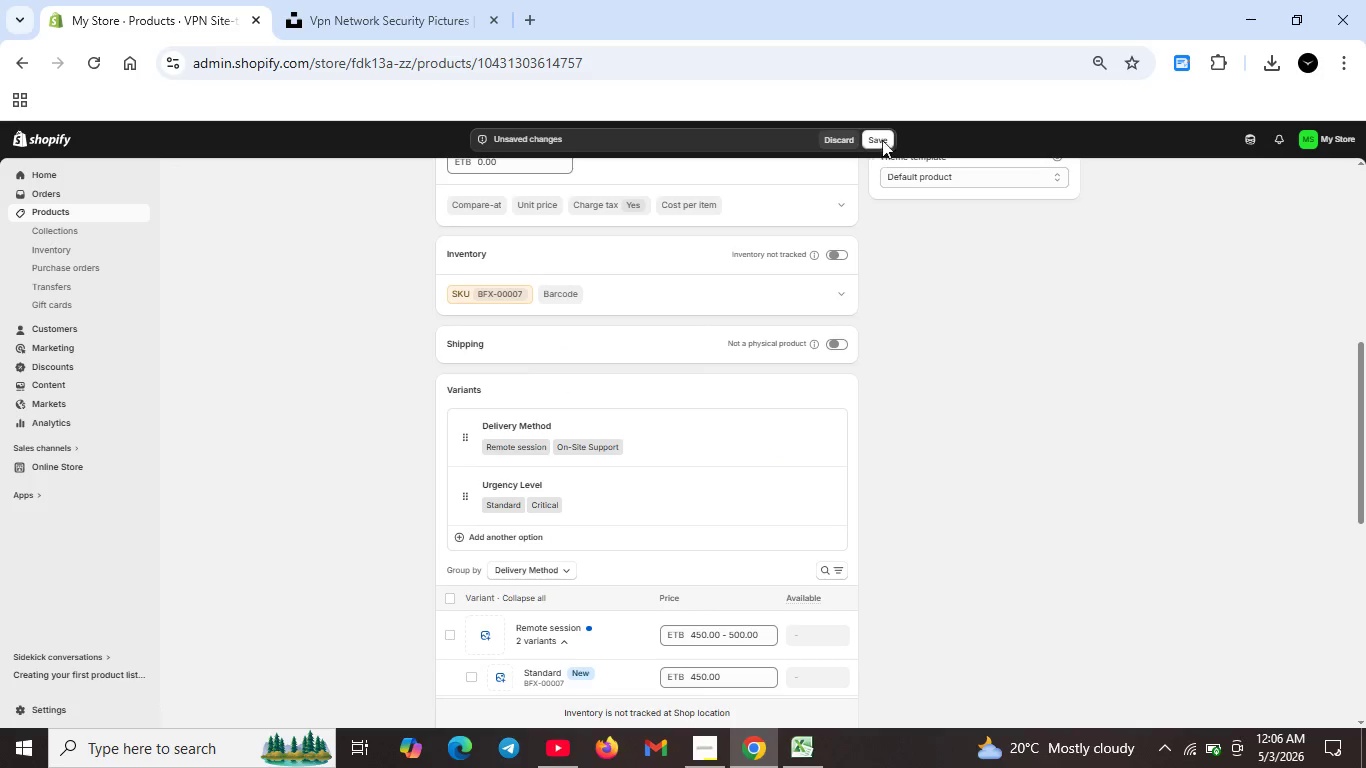 
left_click([884, 135])
 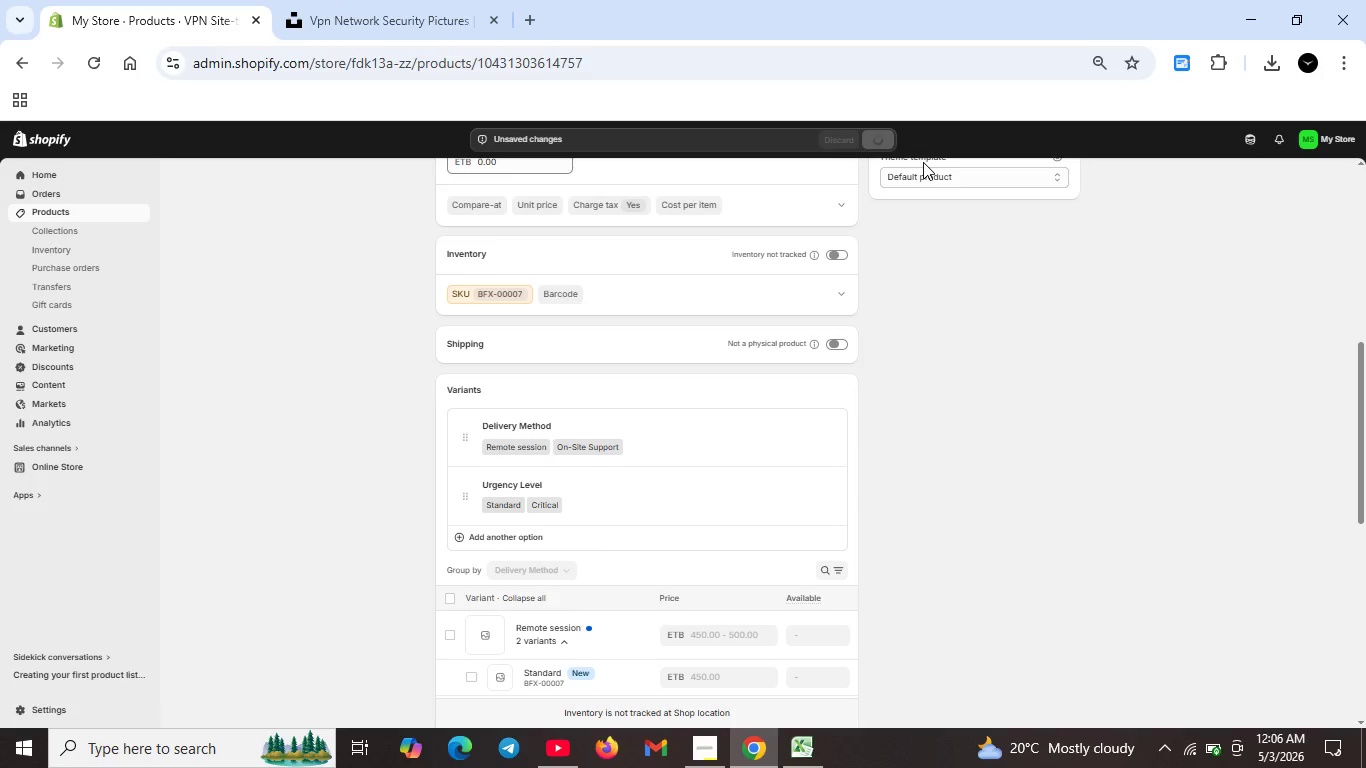 
wait(11.48)
 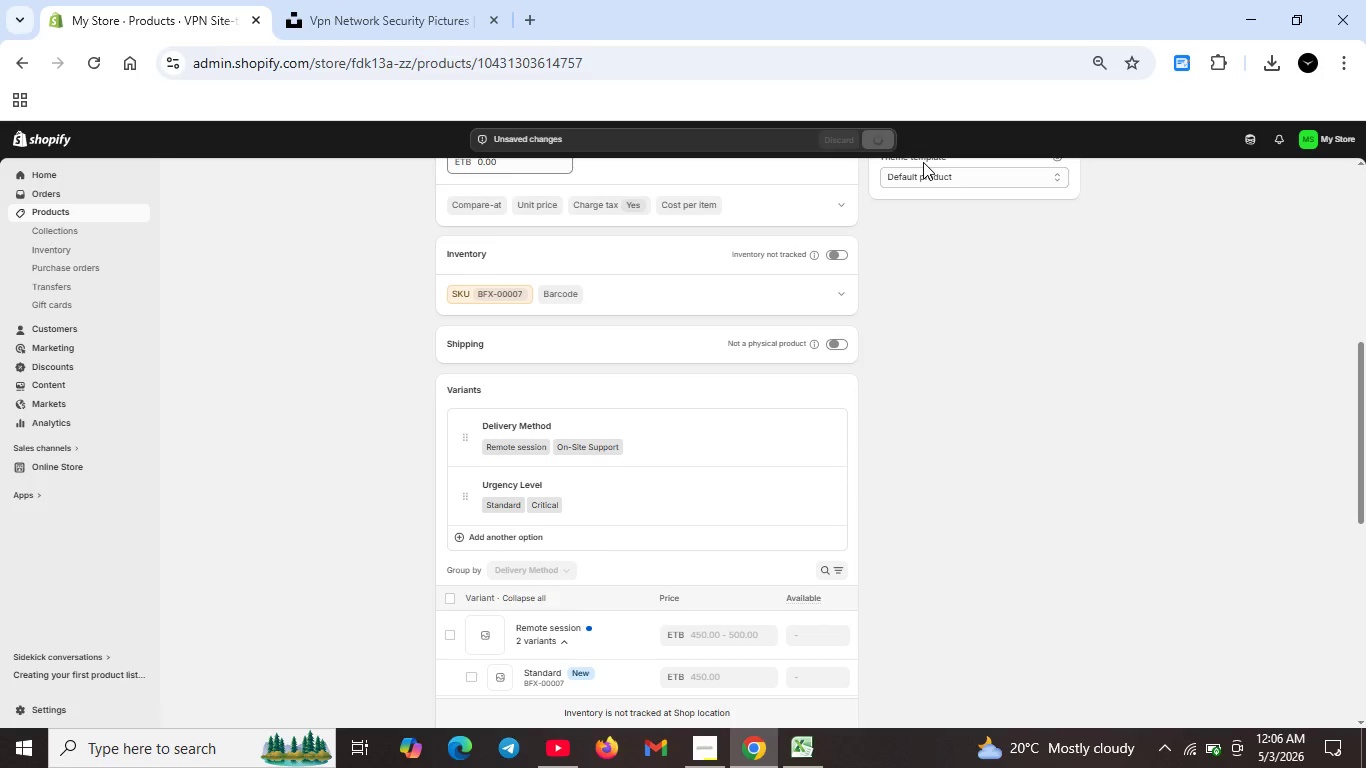 
scroll: coordinate [582, 500], scroll_direction: up, amount: 12.0
 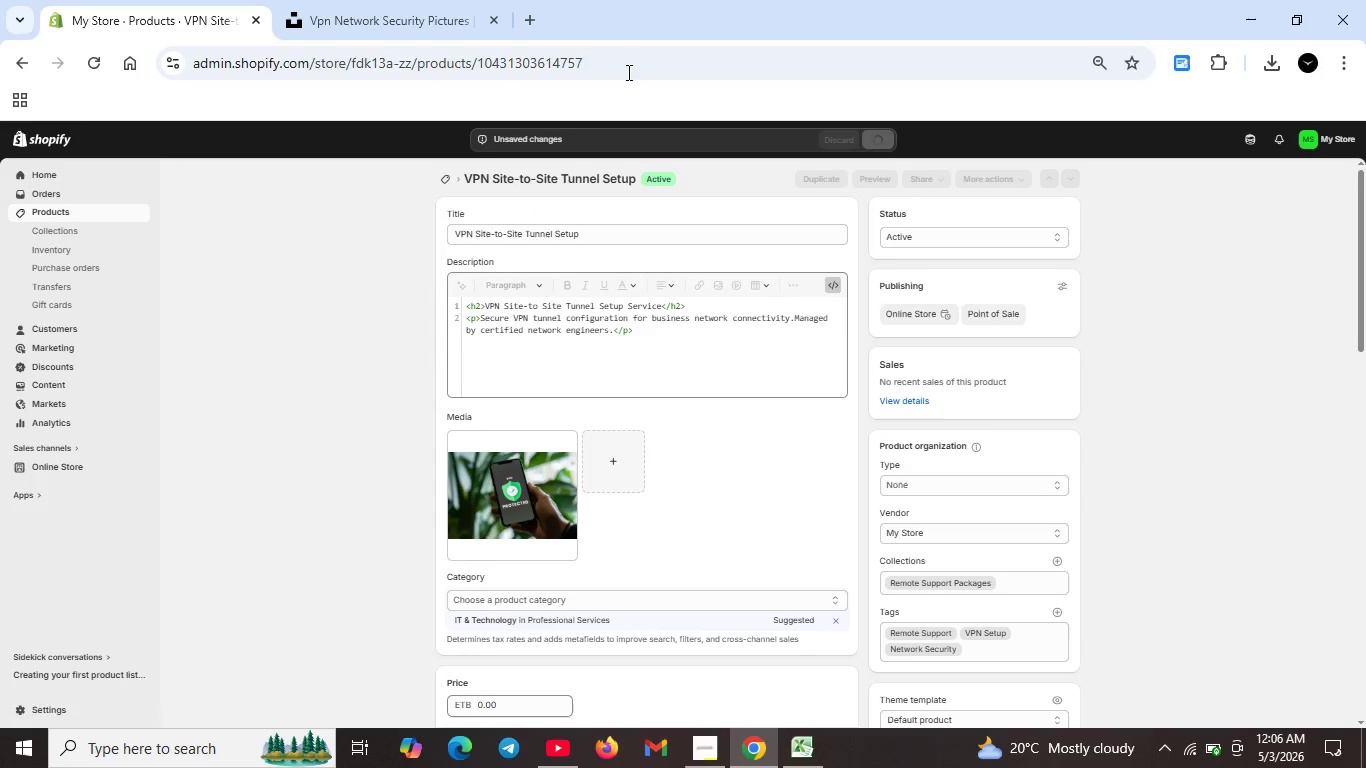 
left_click([442, 186])
 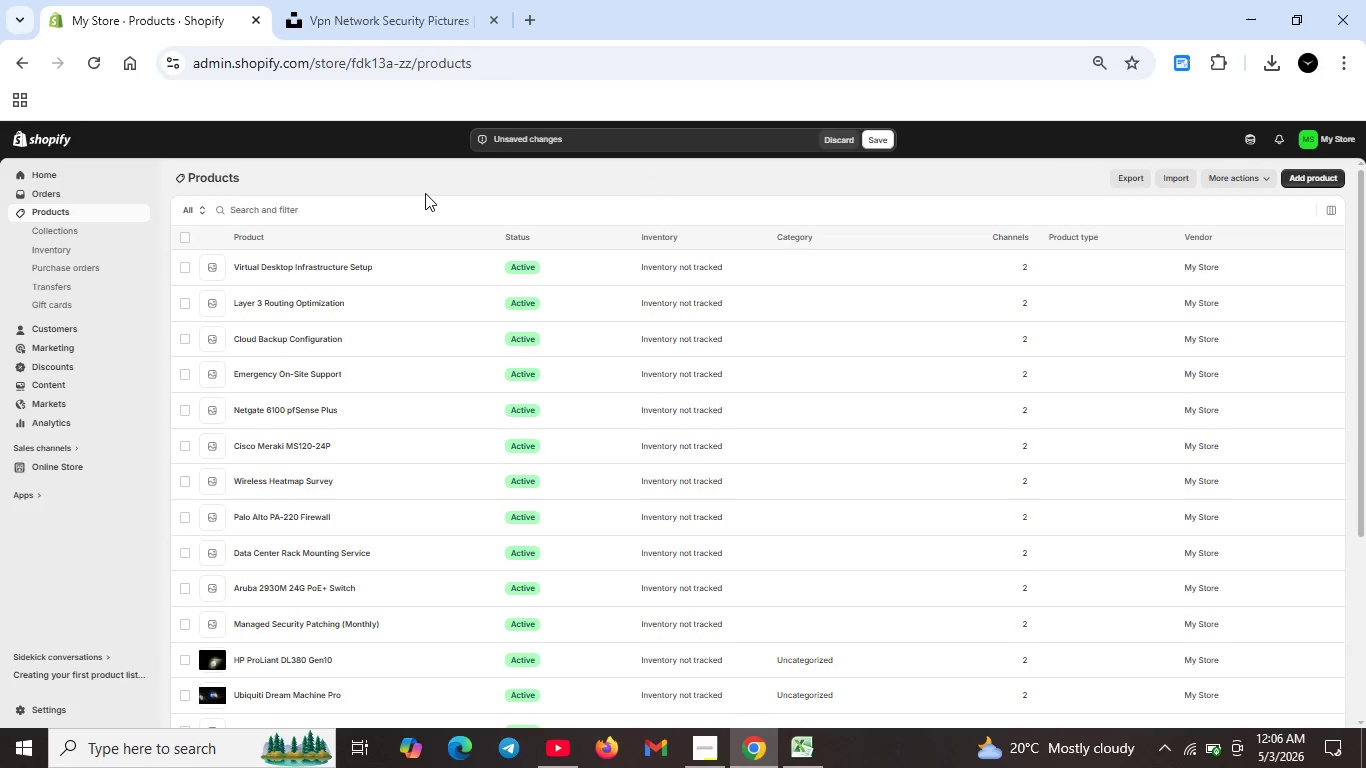 
wait(7.59)
 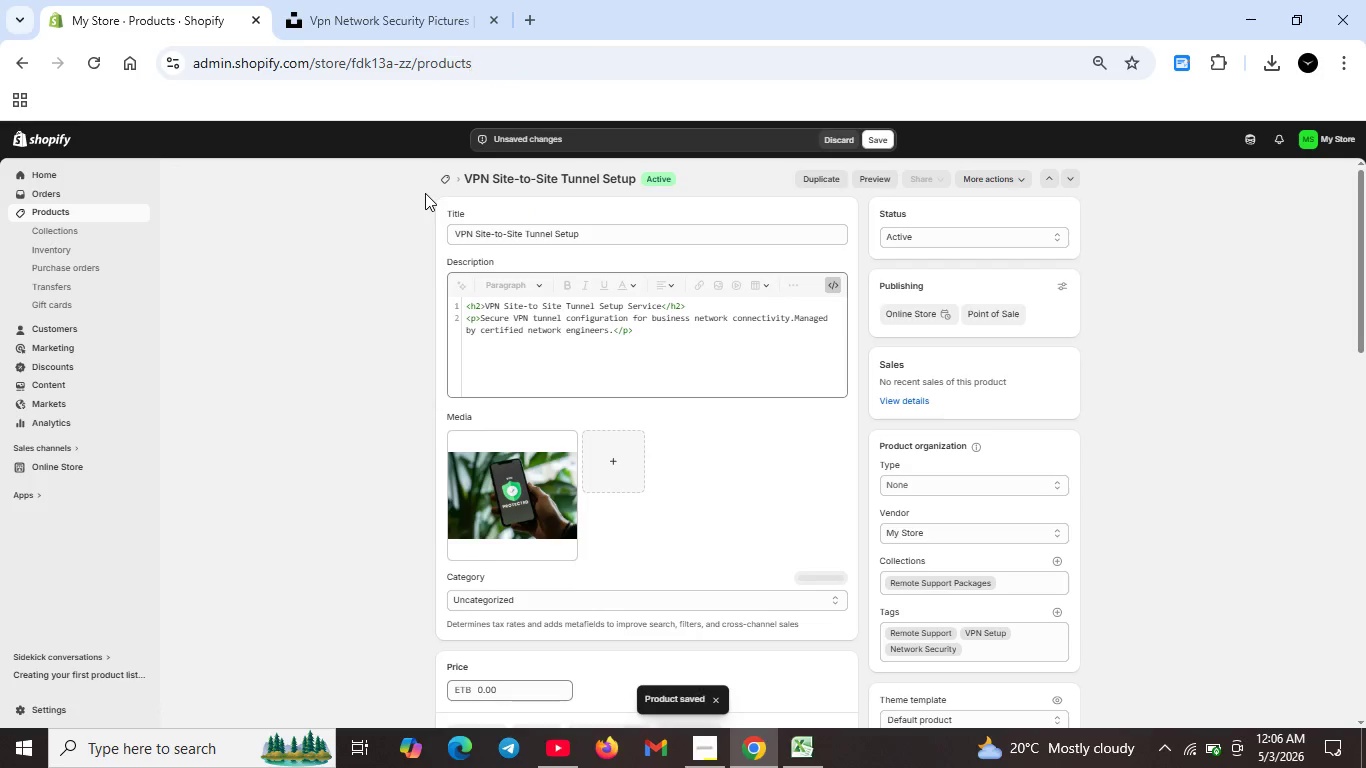 
double_click([281, 621])
 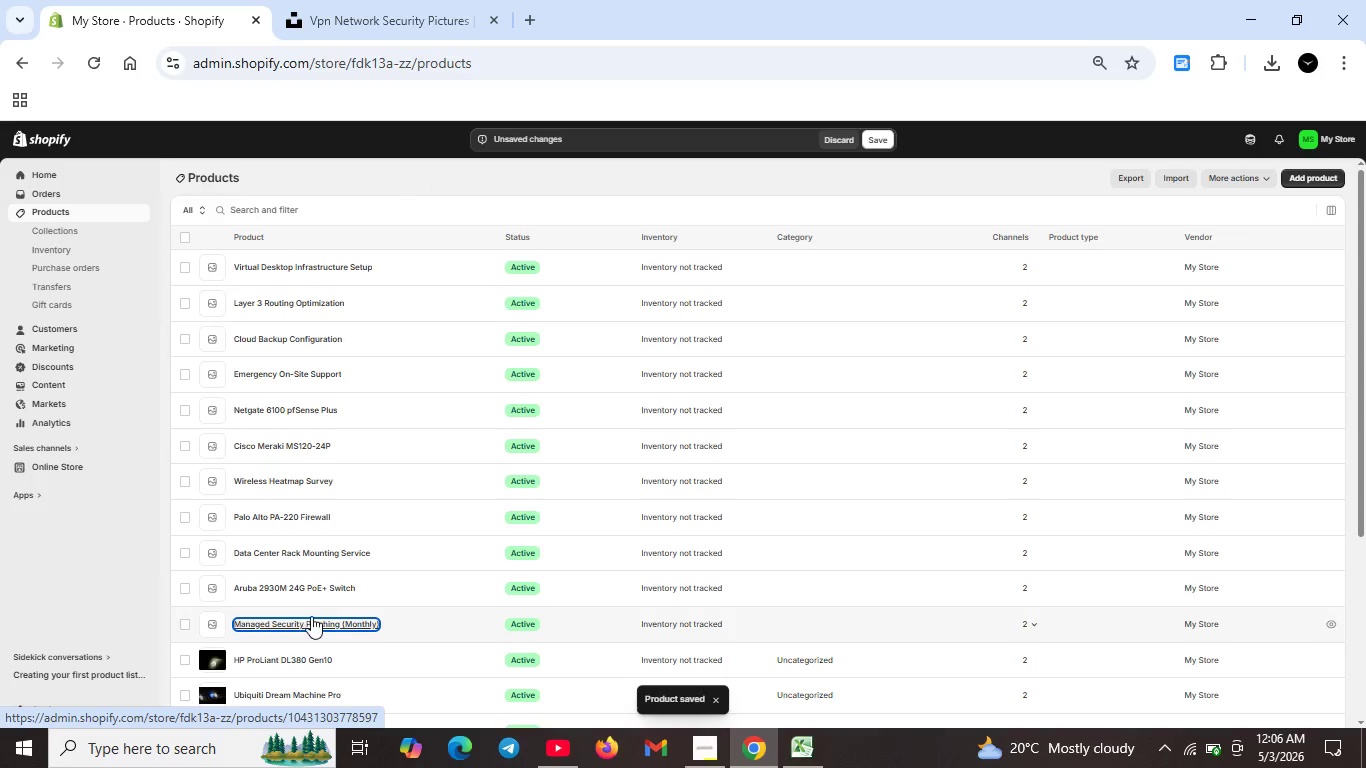 
scroll: coordinate [326, 614], scroll_direction: down, amount: 4.0
 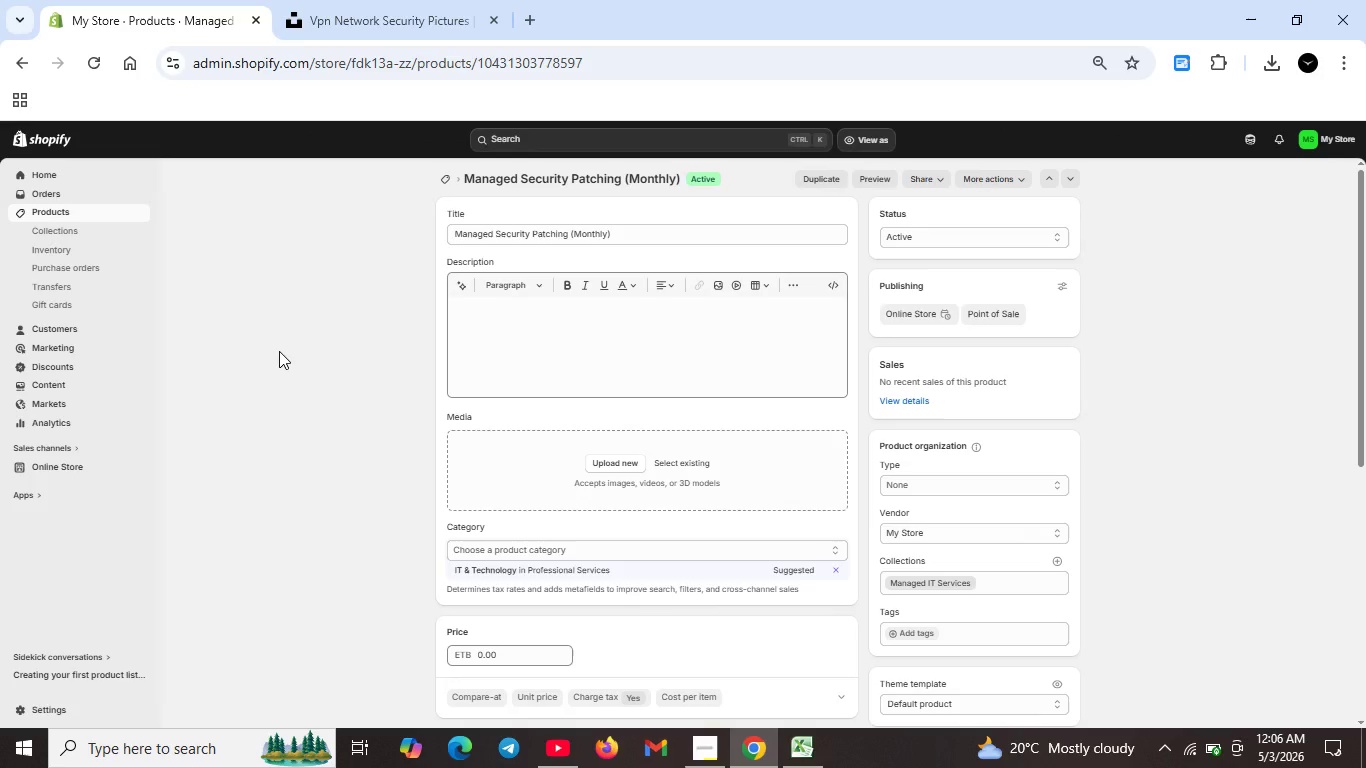 
wait(12.79)
 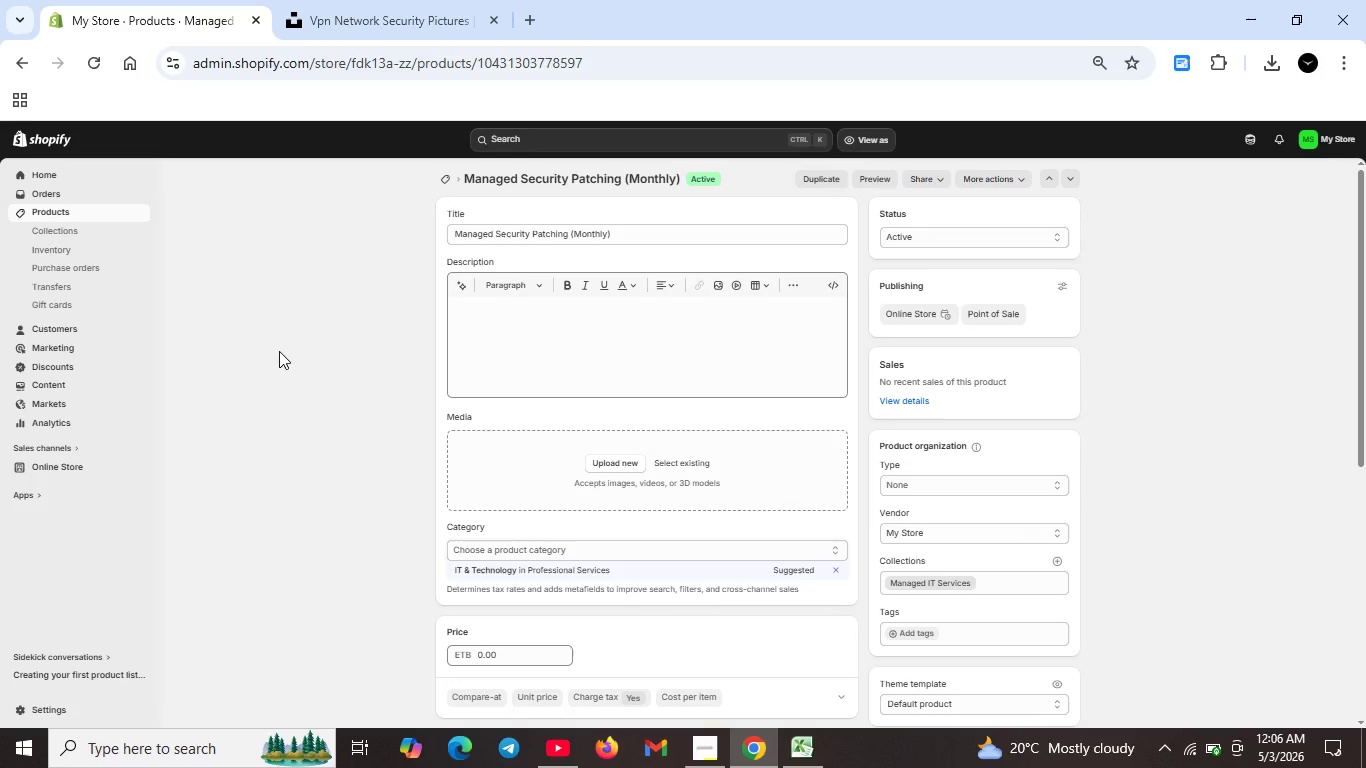 
left_click_drag(start_coordinate=[561, 323], to_coordinate=[568, 324])
 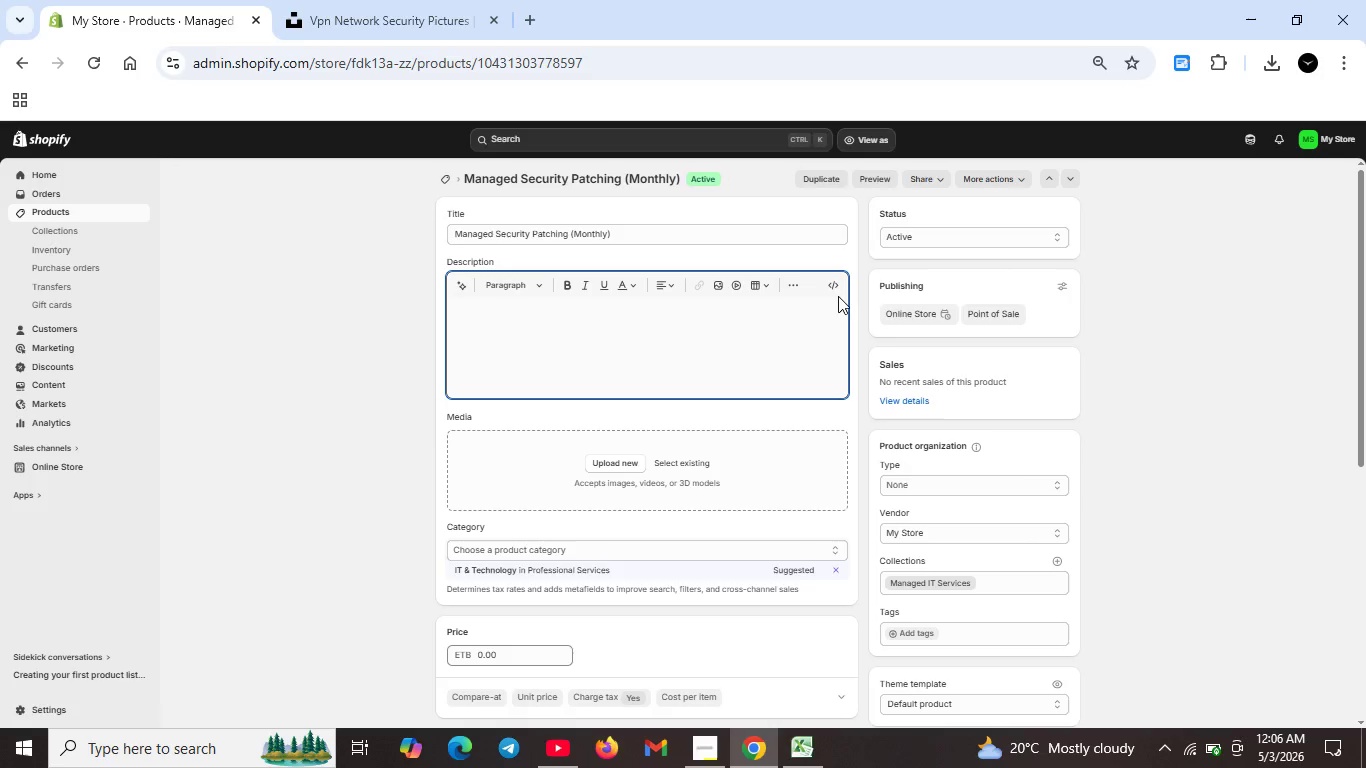 
left_click_drag(start_coordinate=[838, 295], to_coordinate=[824, 289])
 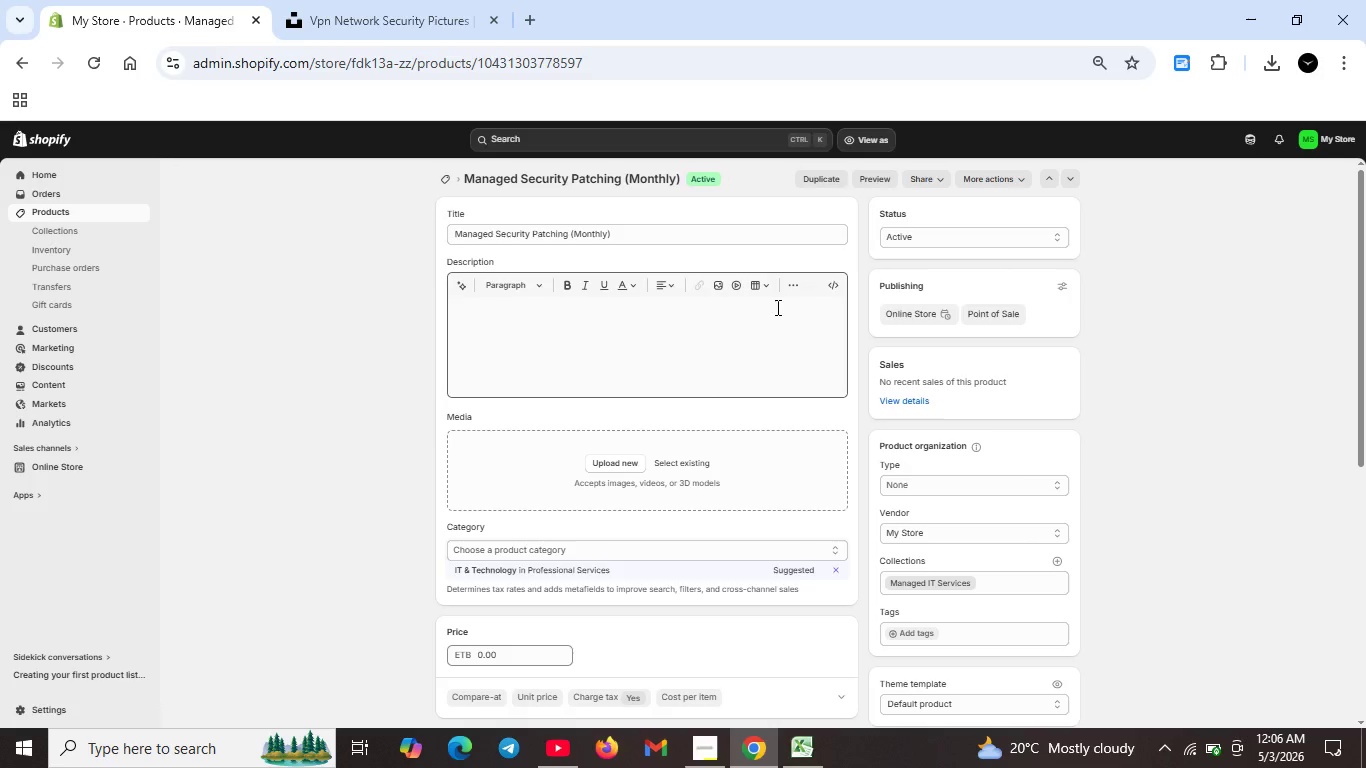 
left_click([776, 307])
 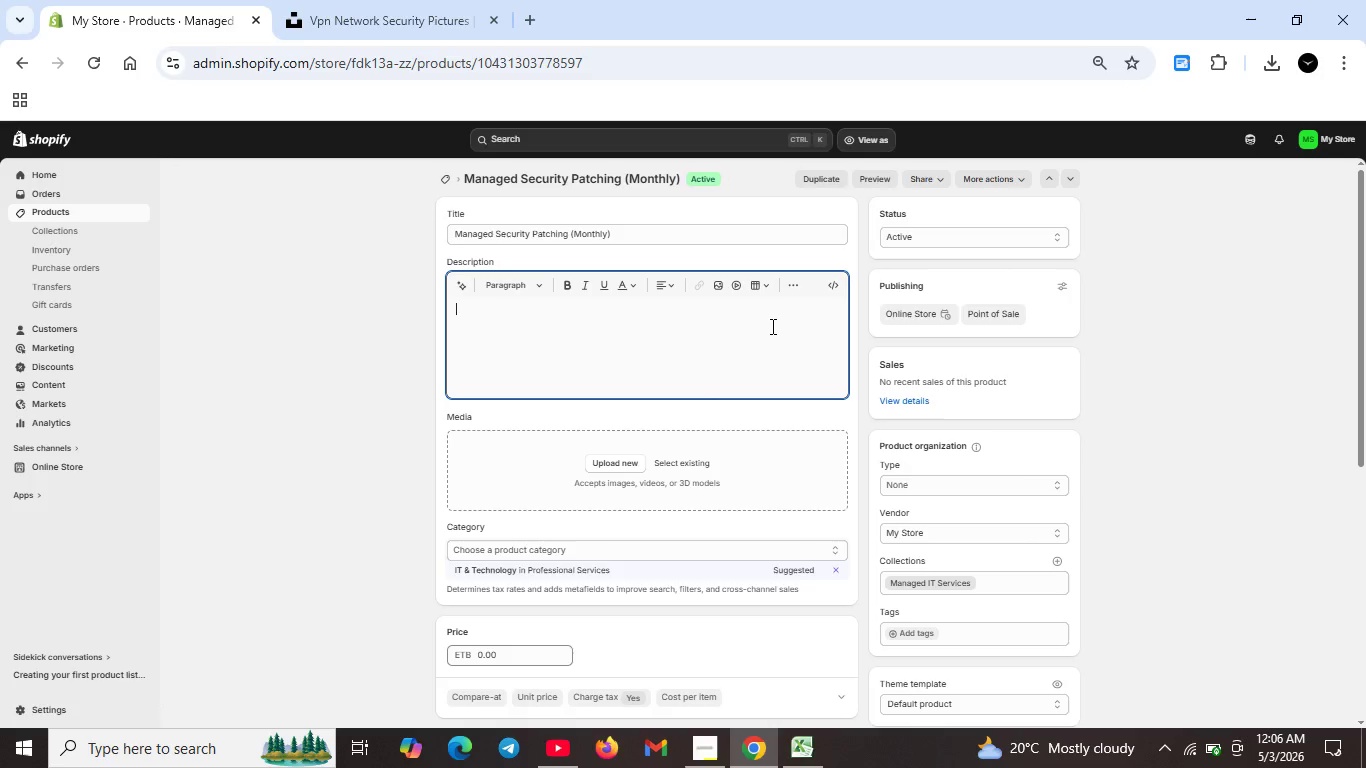 
type(<h2>)
 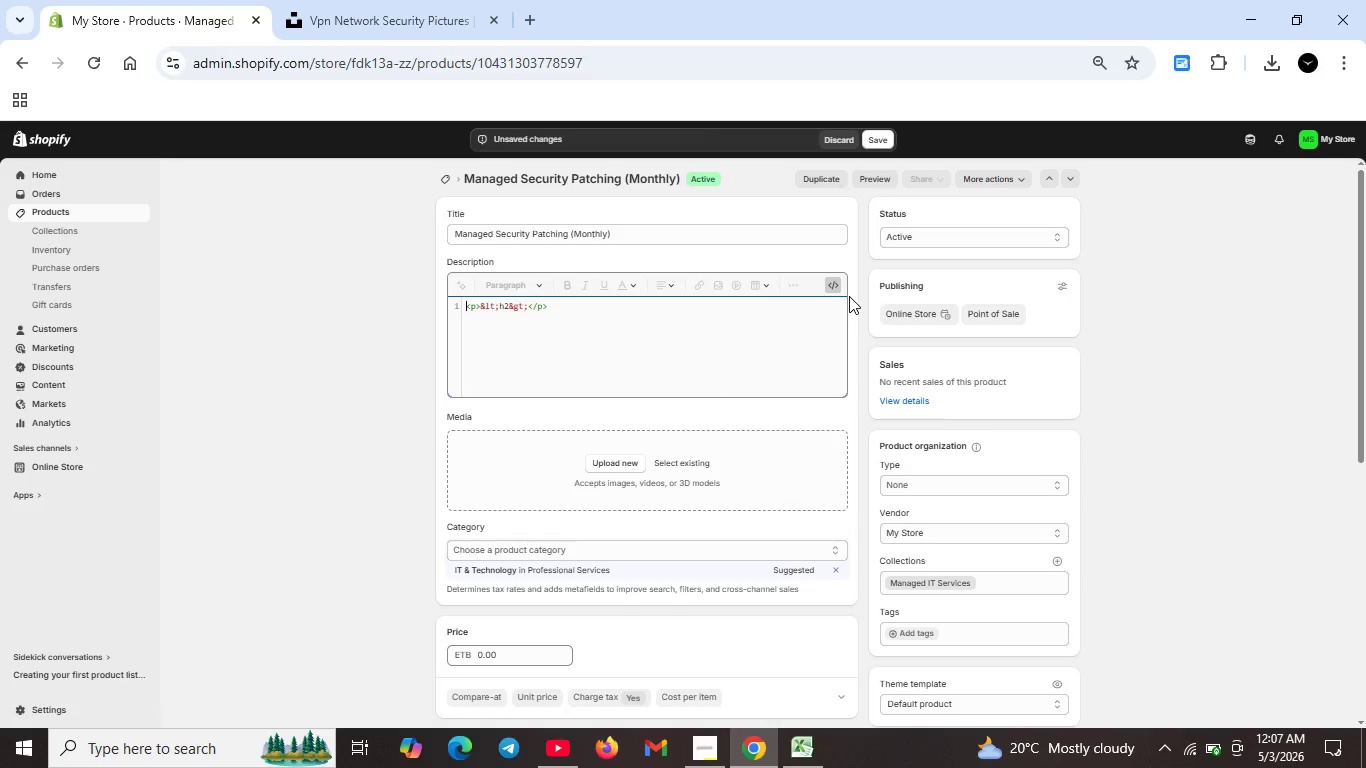 
wait(11.31)
 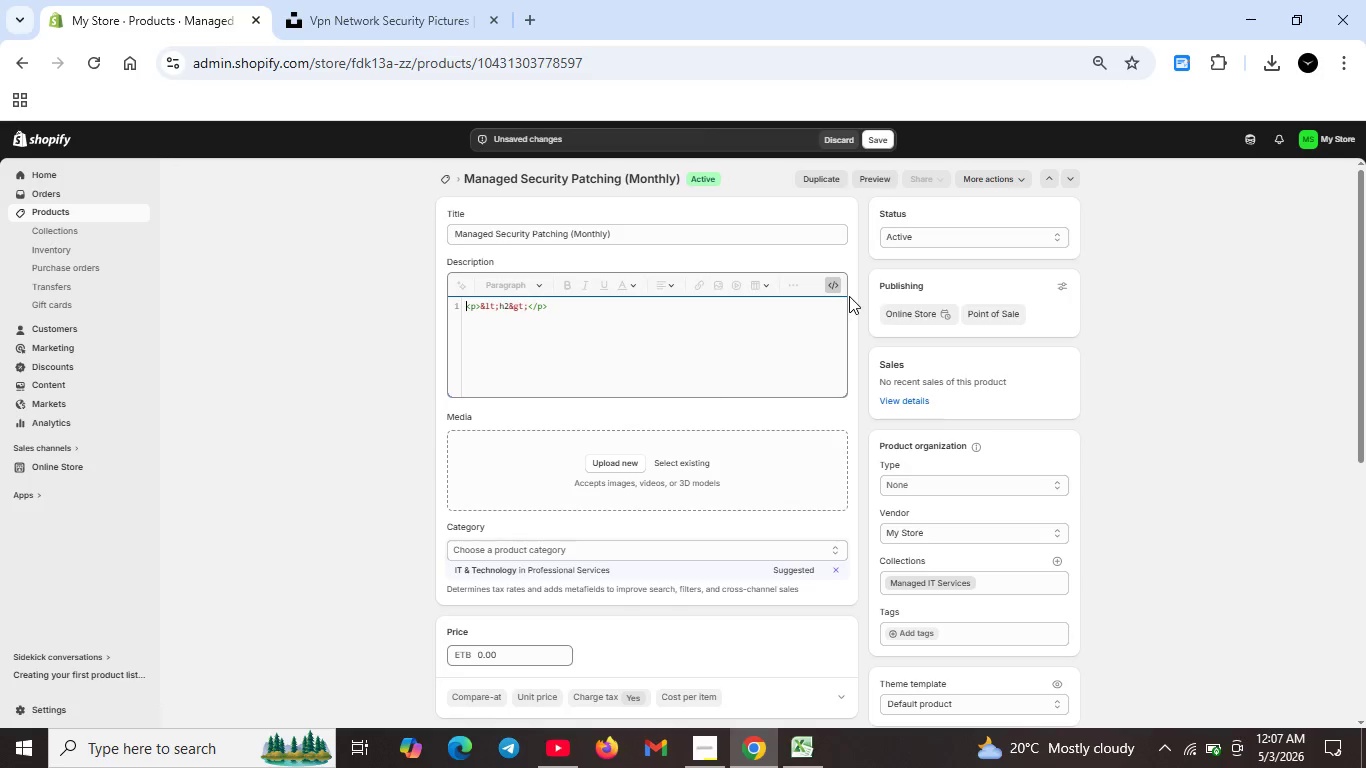 
key(Control+A)
 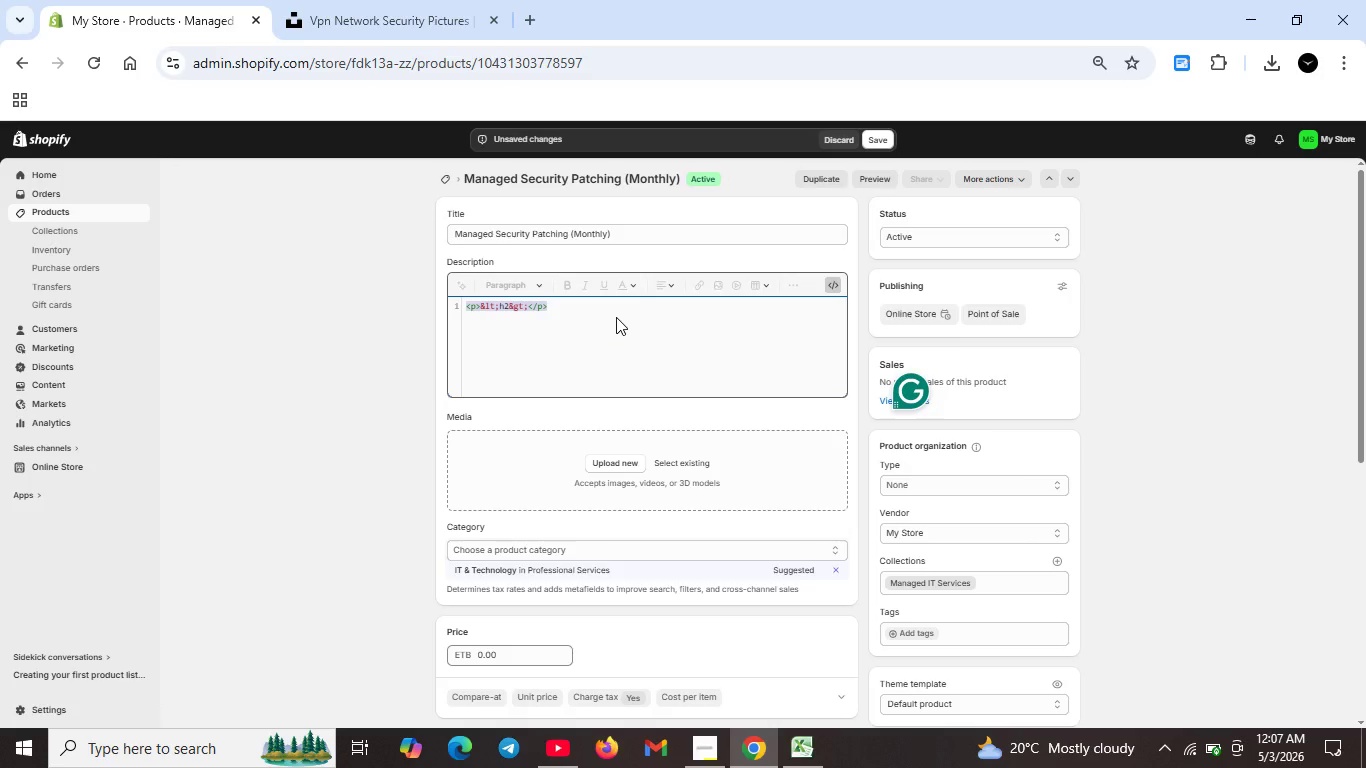 
key(Backspace)
 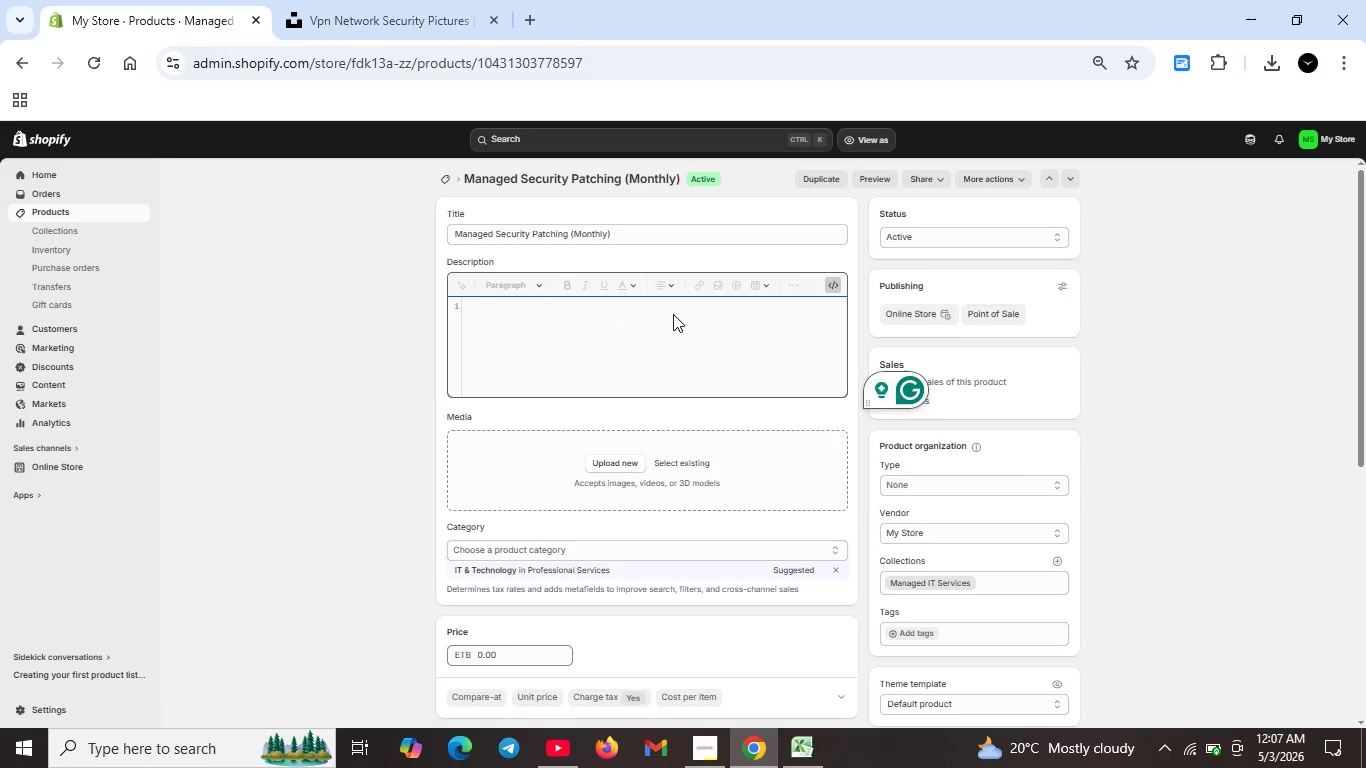 
left_click([652, 323])
 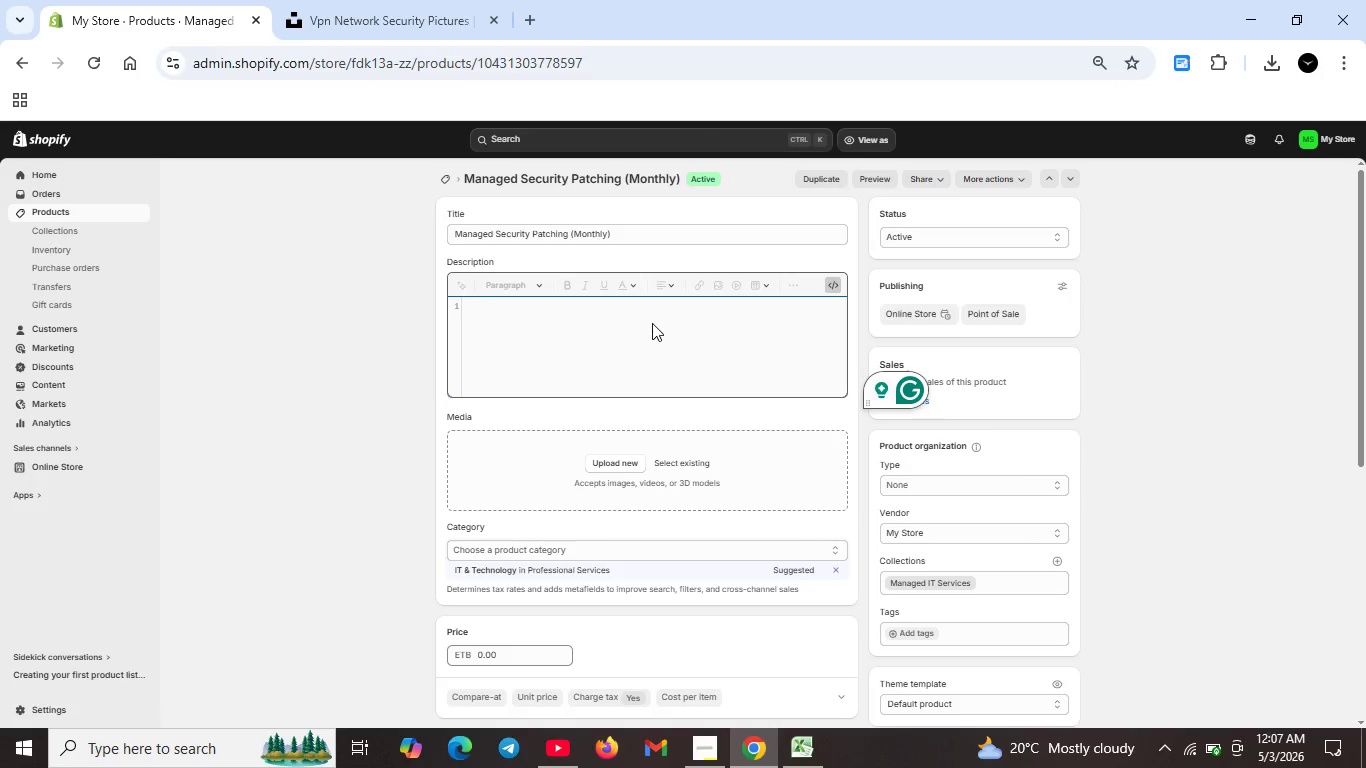 
type(<h2>)
 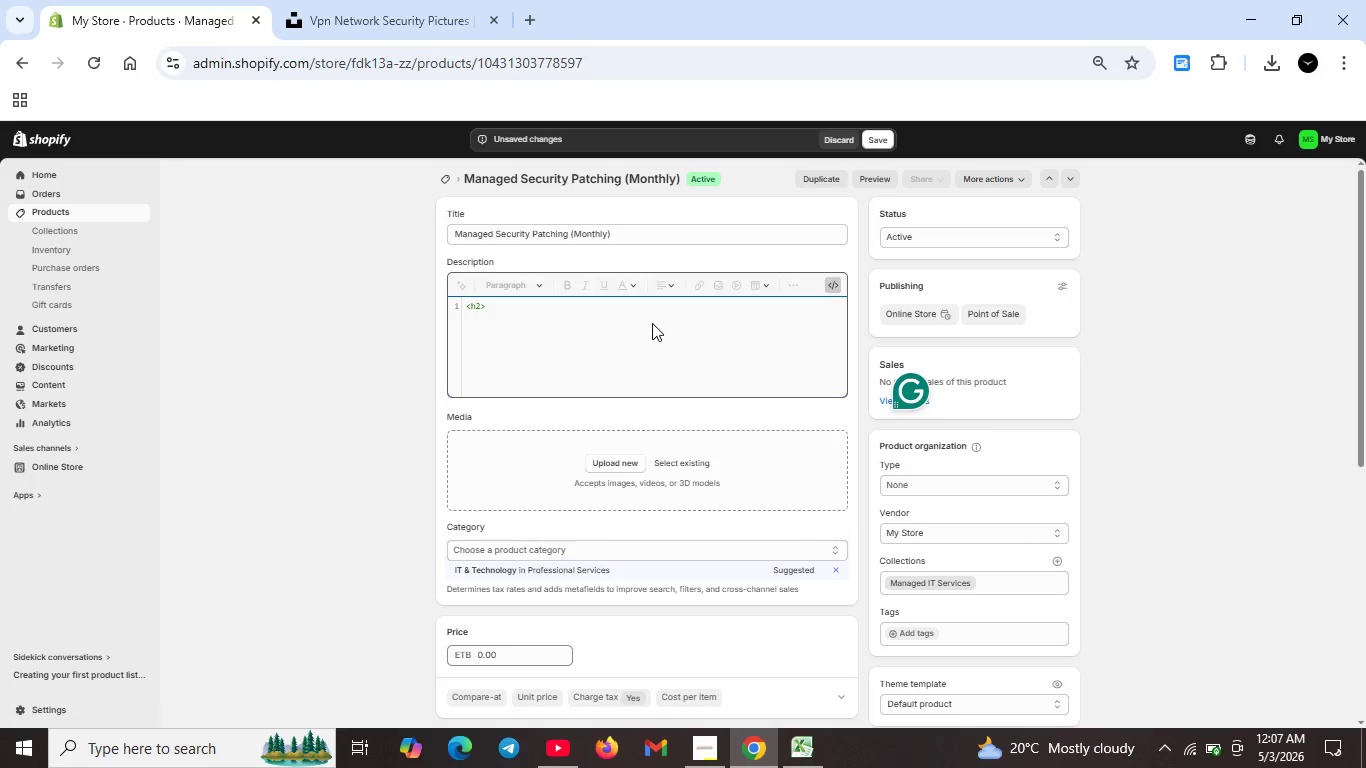 
wait(10.06)
 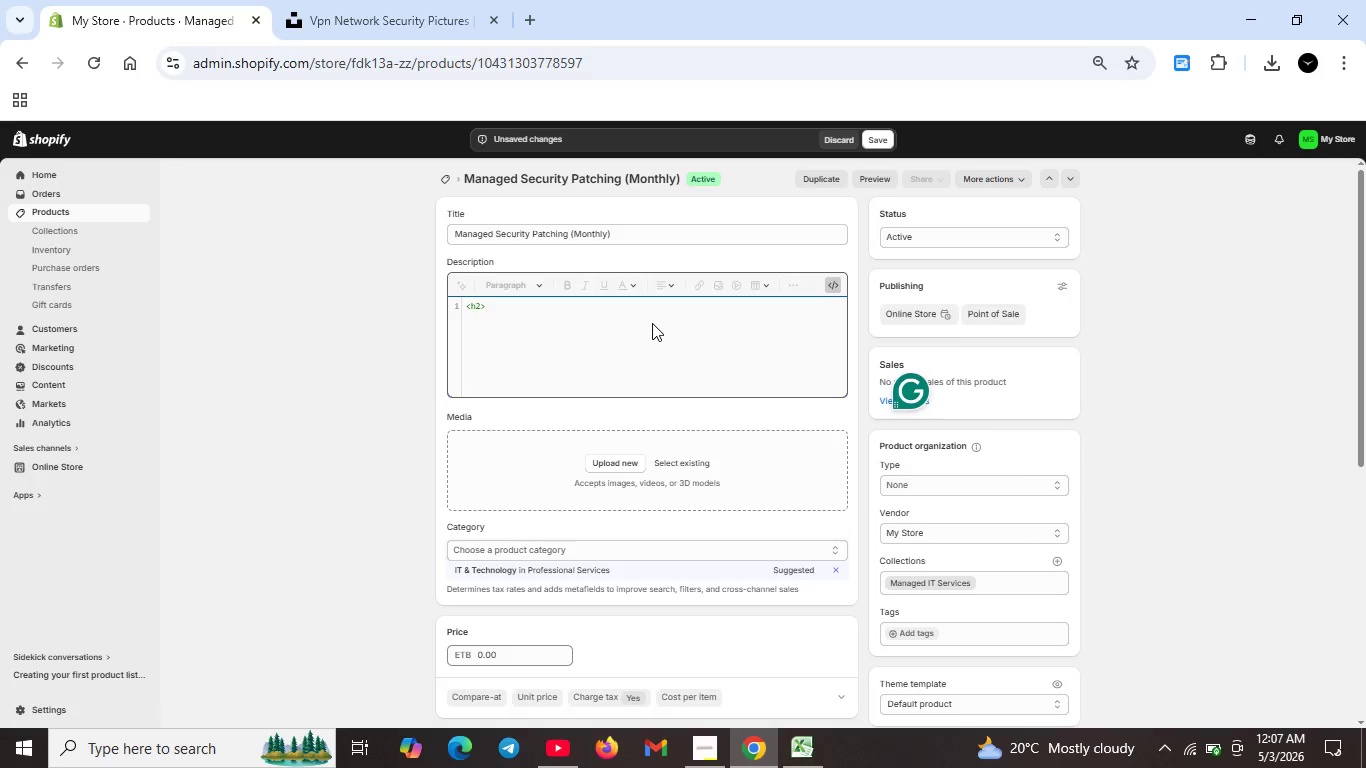 
type(Managed)
 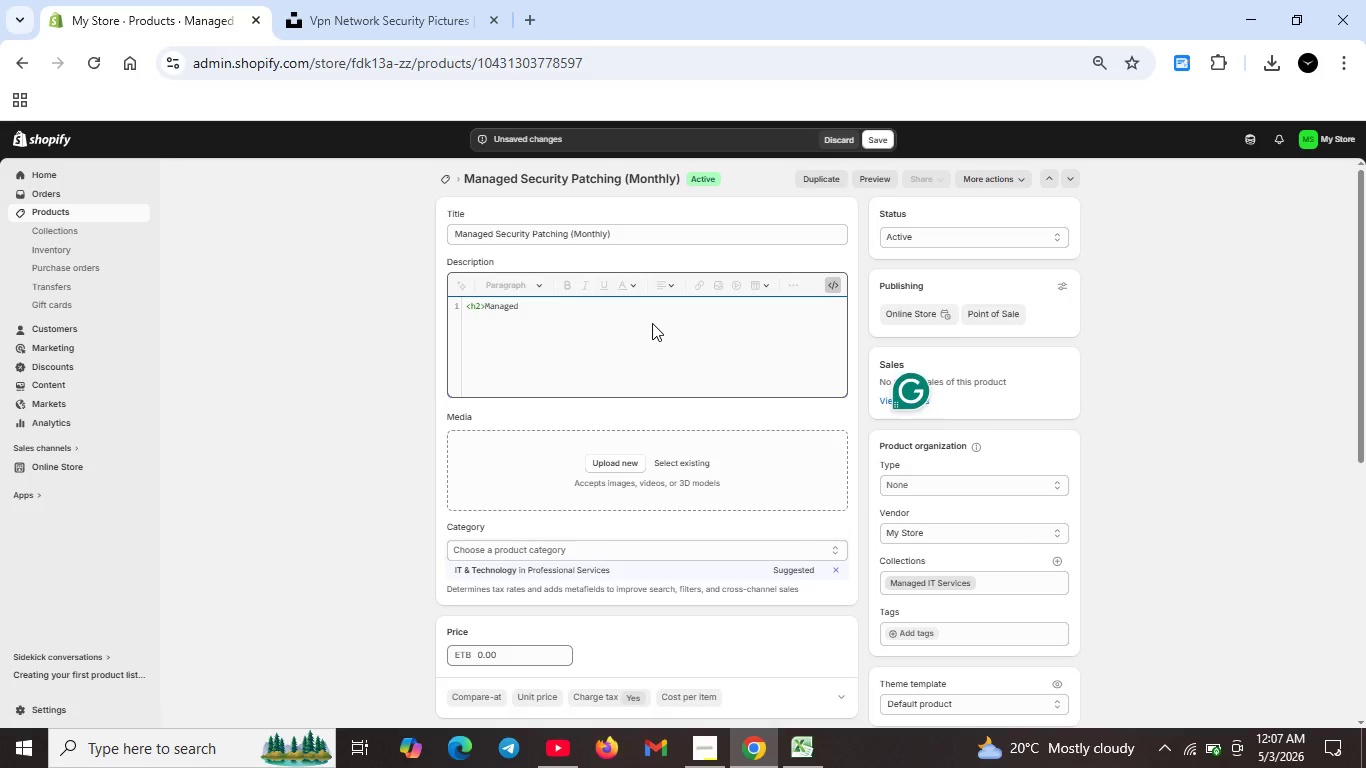 
wait(7.23)
 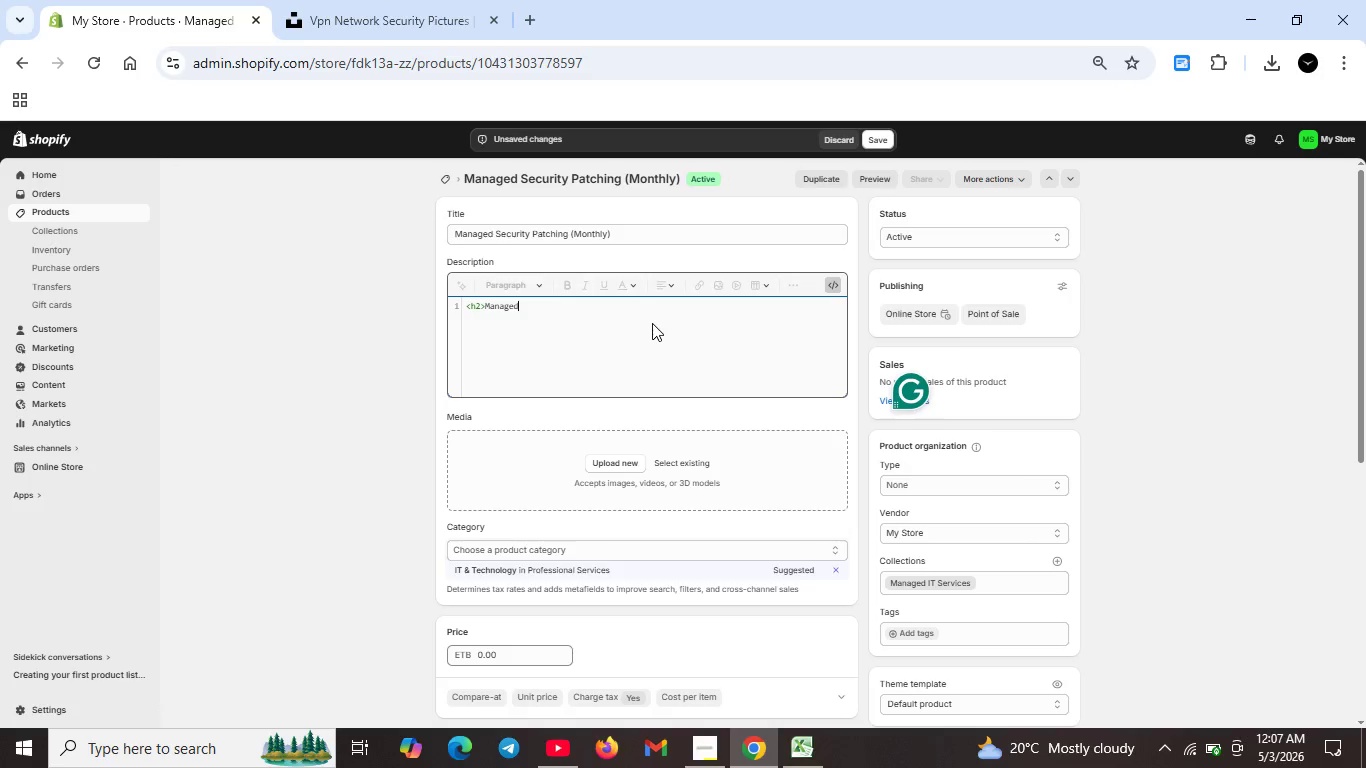 
type( Security p)
key(Backspace)
type(Patching(m)
key(Backspace)
type(Monthly)
 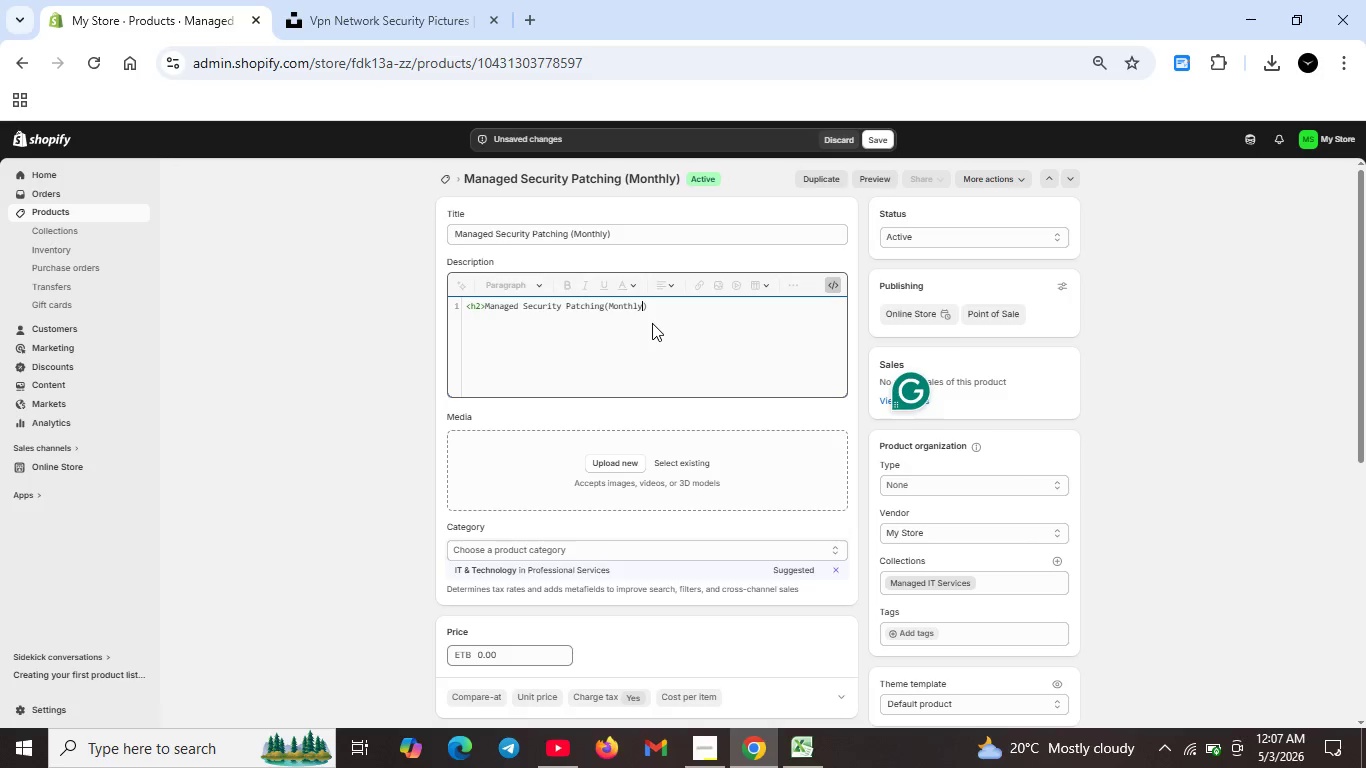 
key(ArrowRight)
 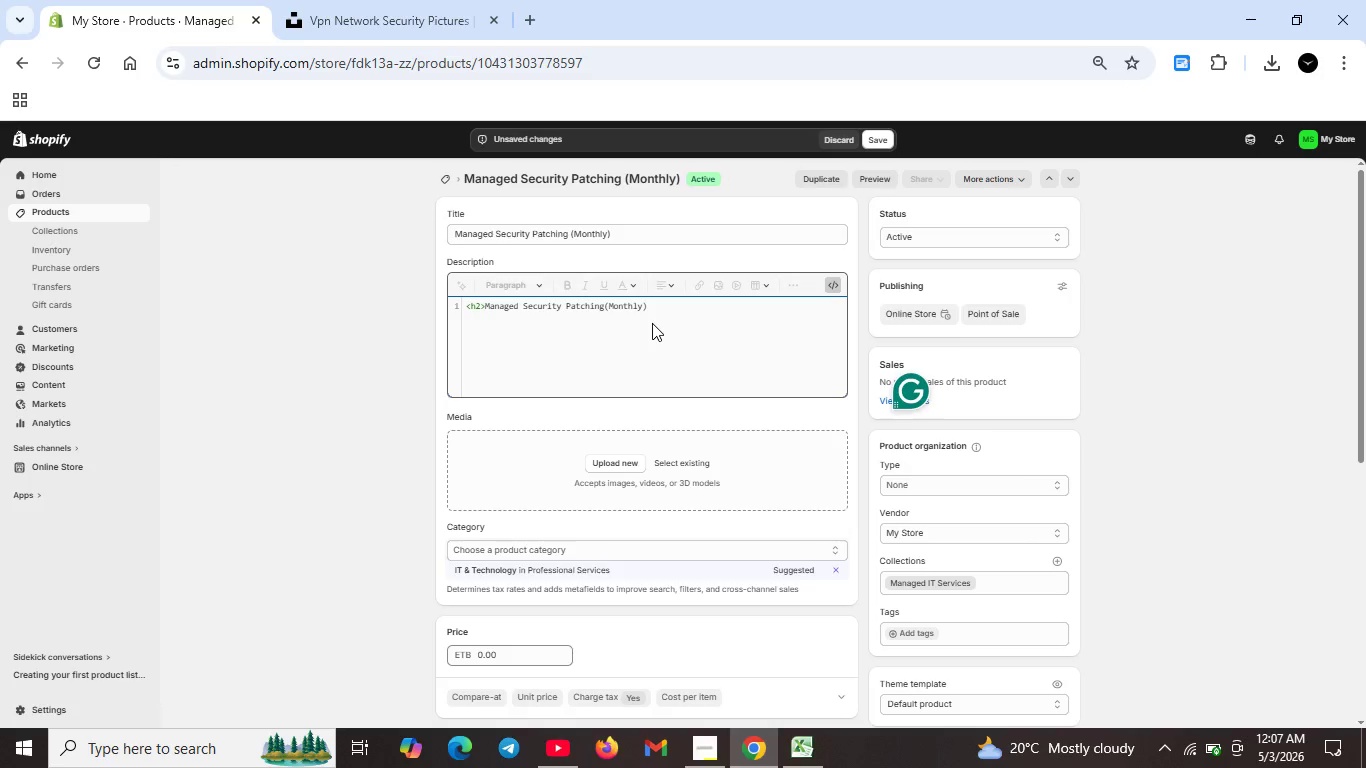 
type( Service)
 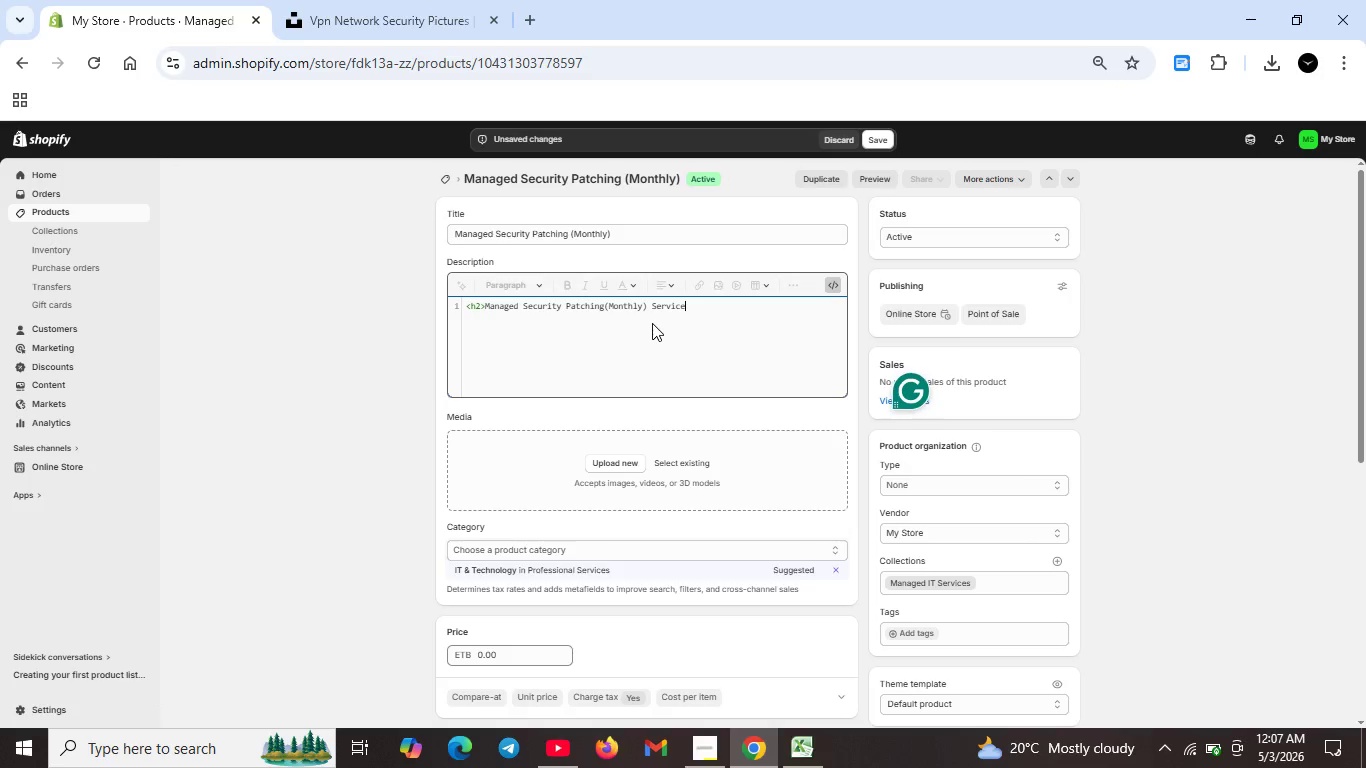 
wait(5.92)
 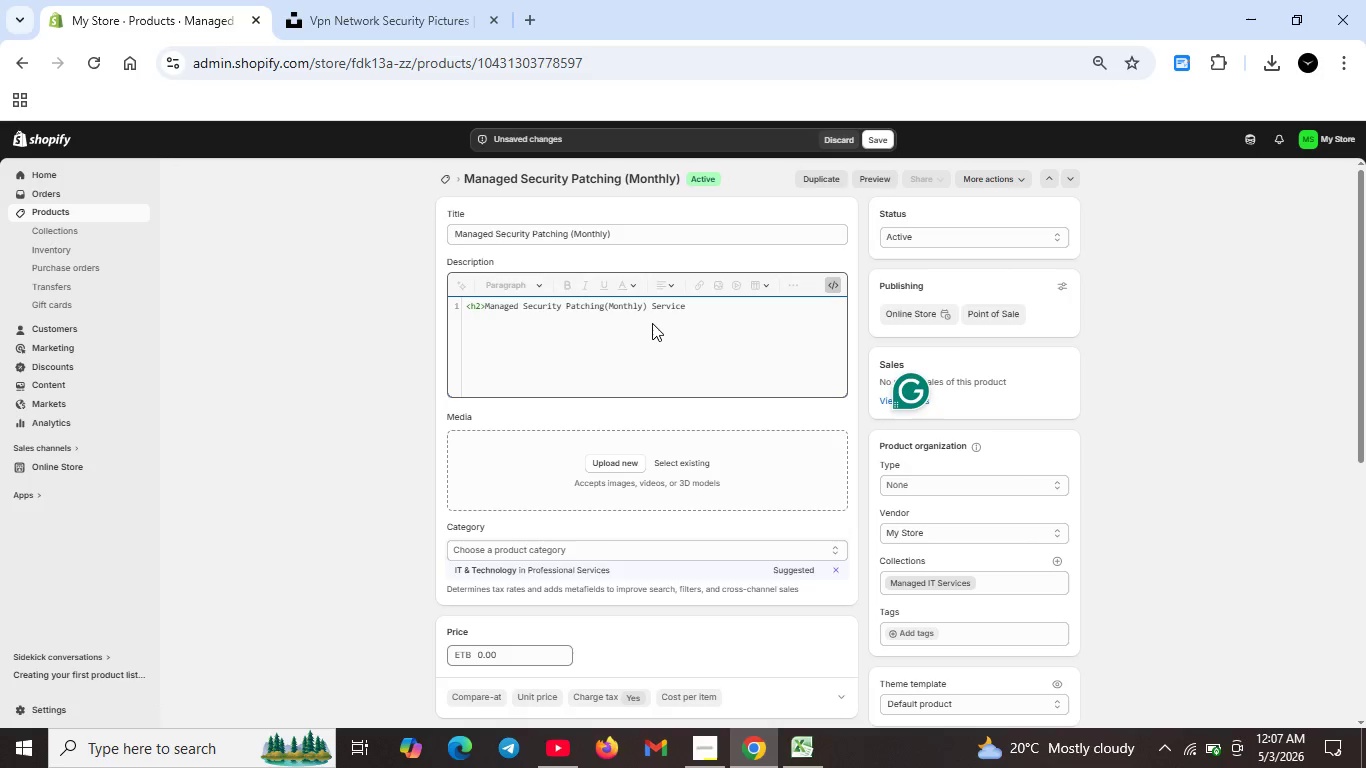 
type(</h2>)
 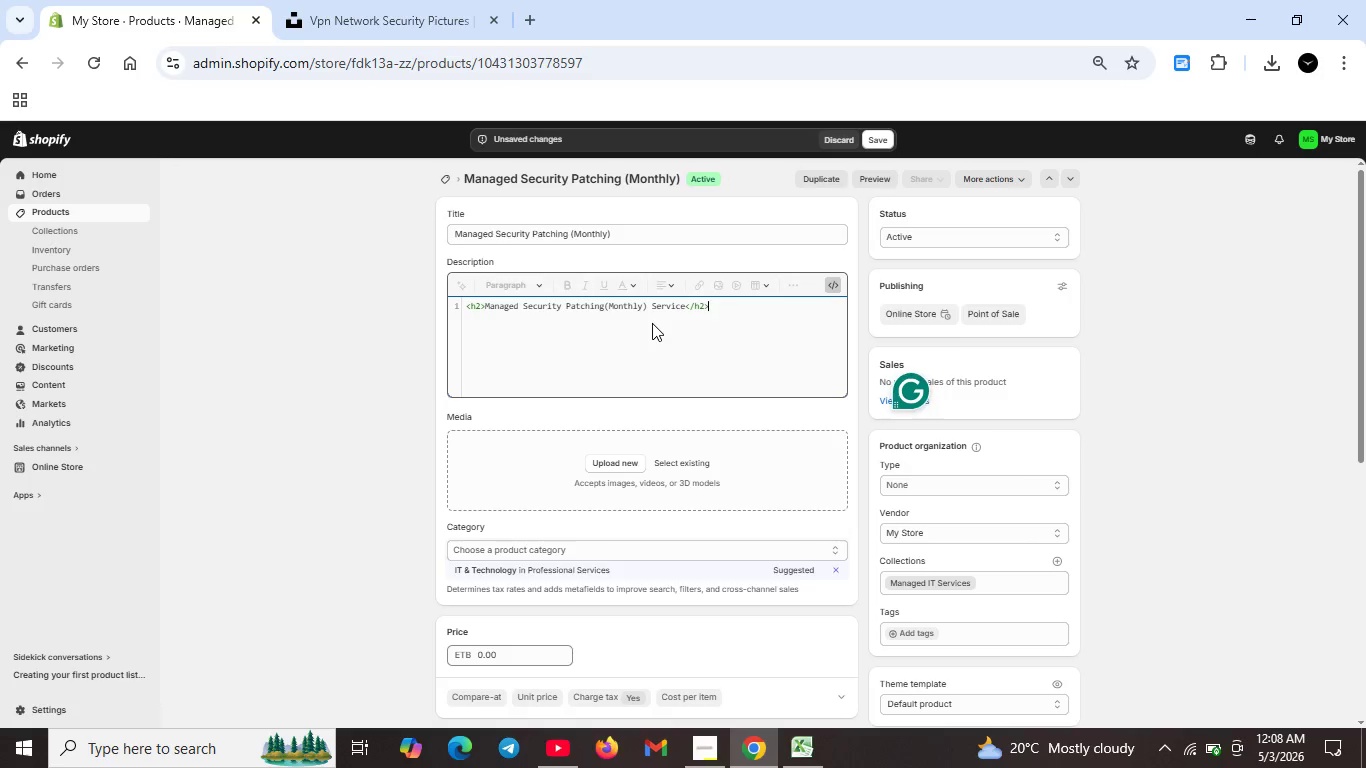 
key(Shift+Enter)
 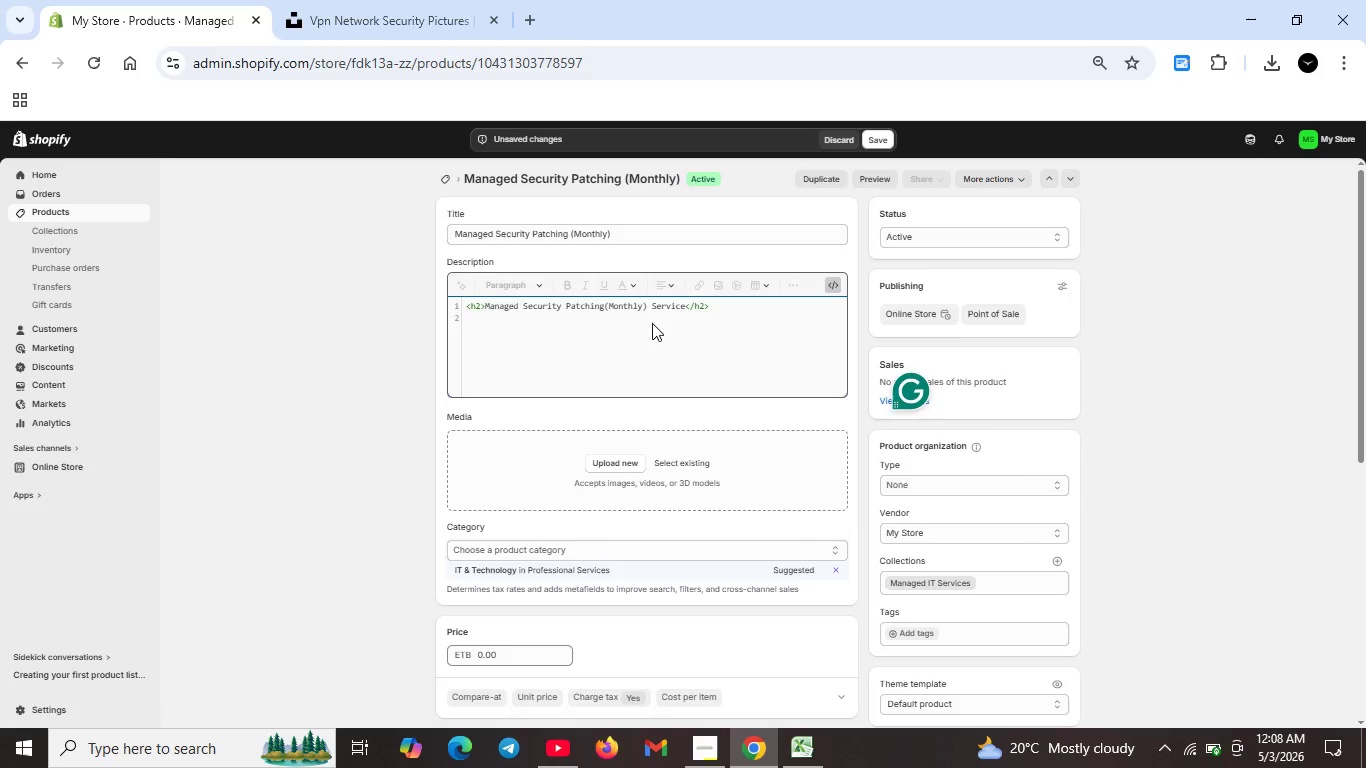 
key(Shift+ShiftRight)
 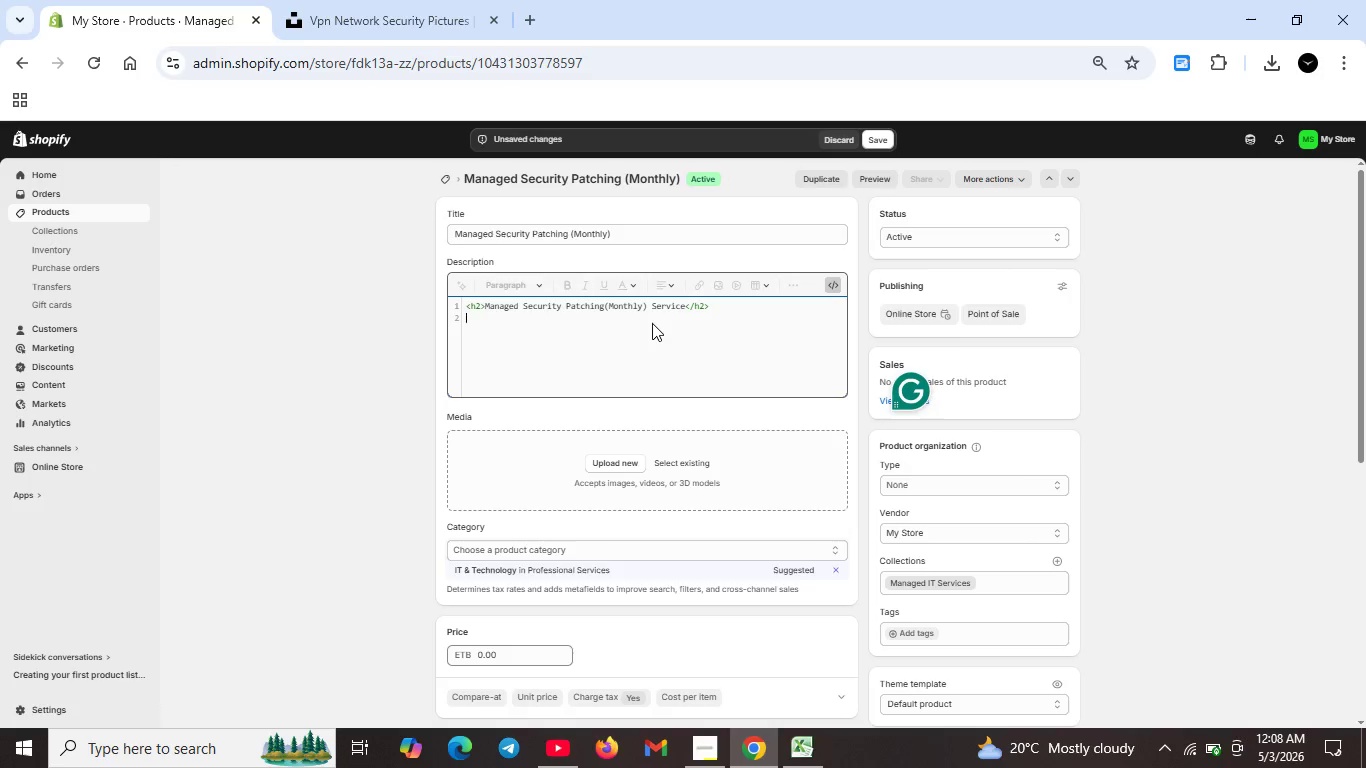 
key(Shift+Comma)
 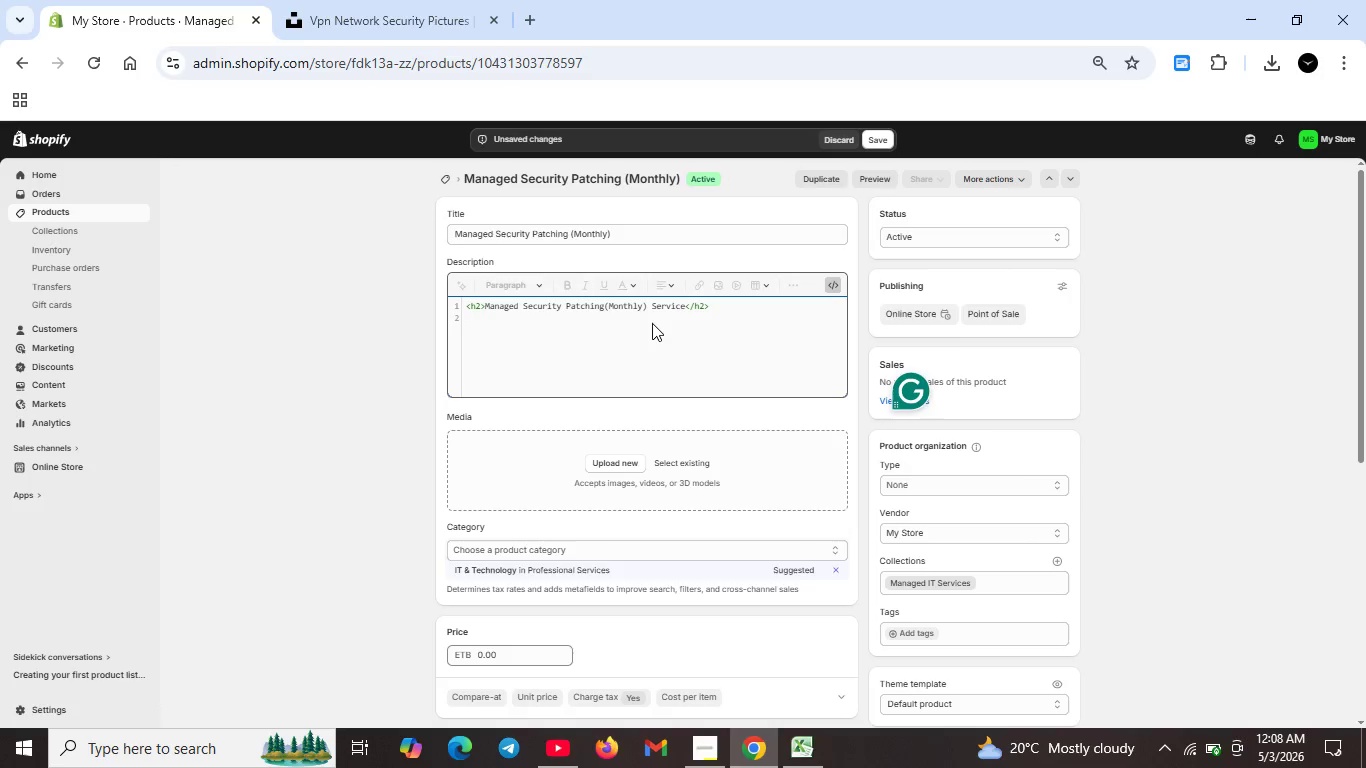 
key(P)
 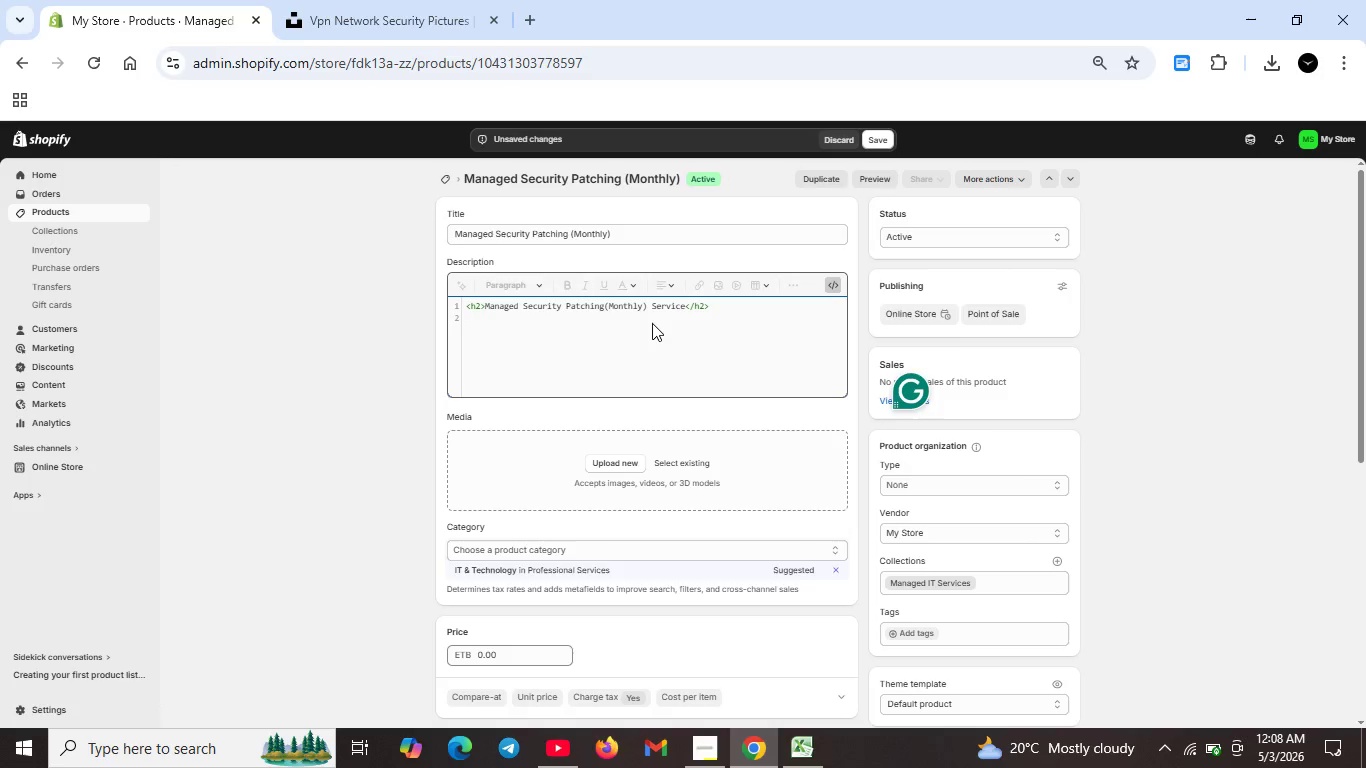 
key(Shift+ShiftRight)
 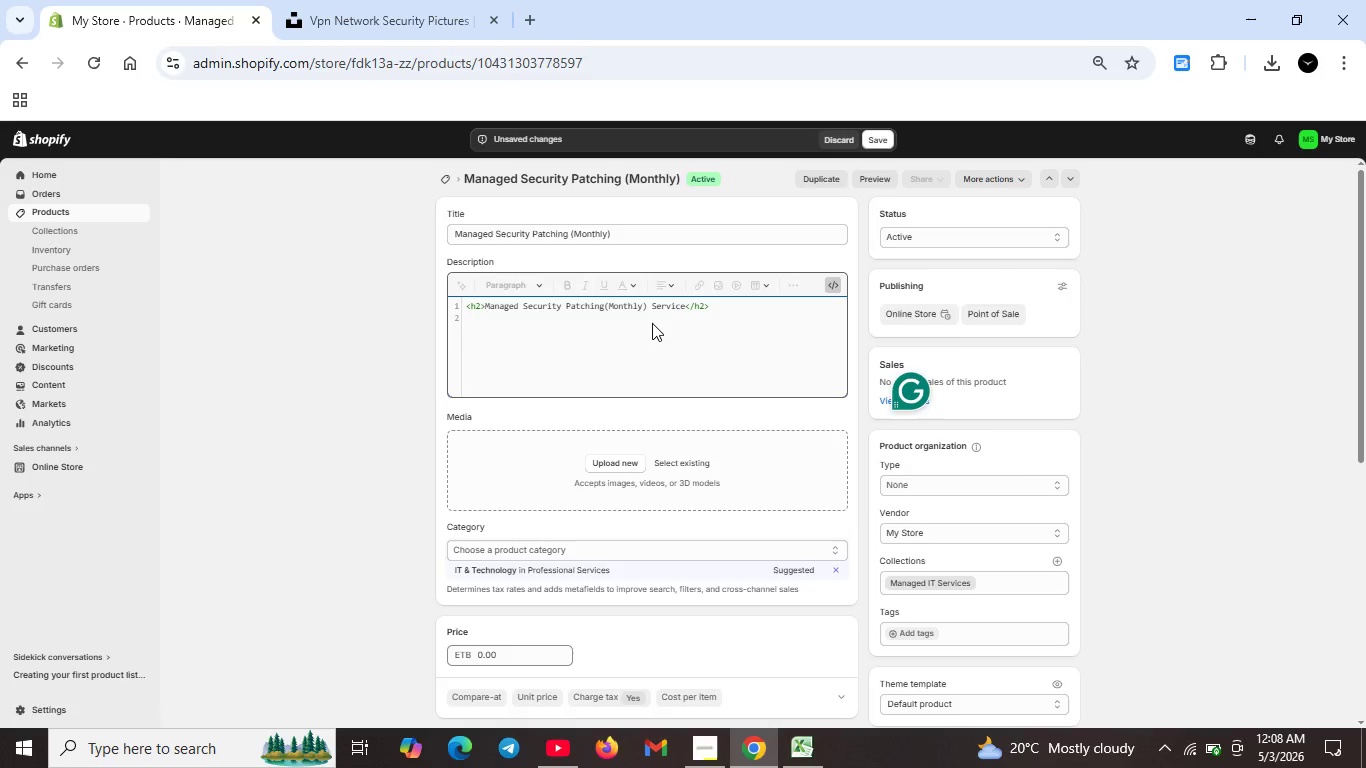 
key(Shift+Period)
 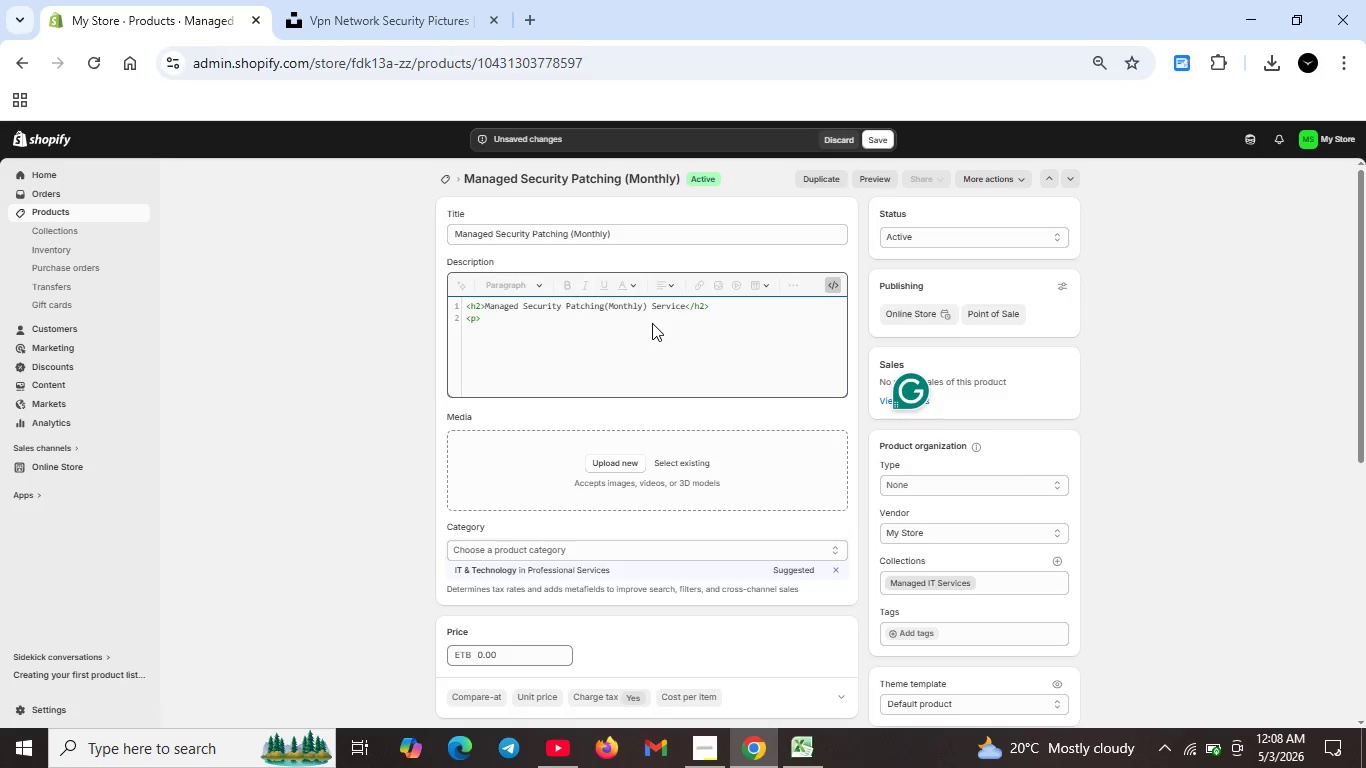 
wait(27.83)
 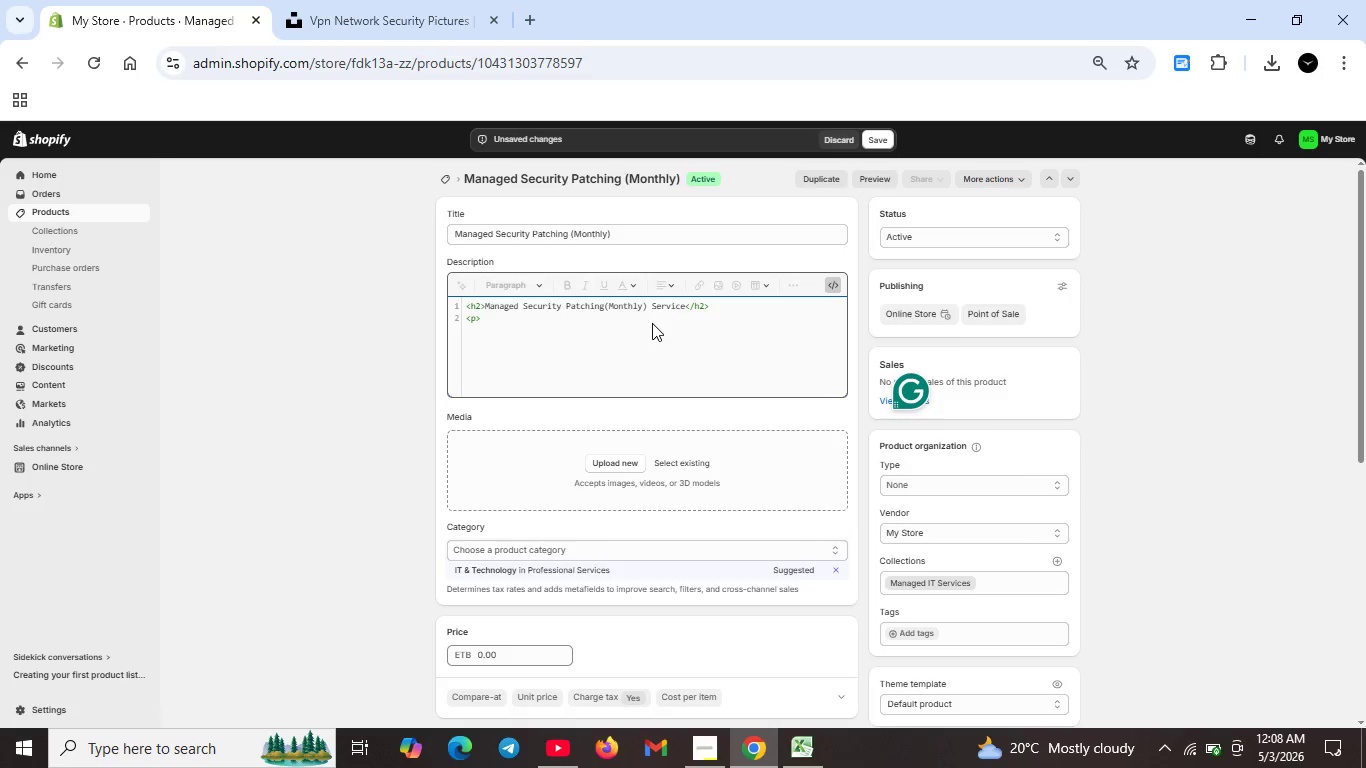 
key(CapsLock)
 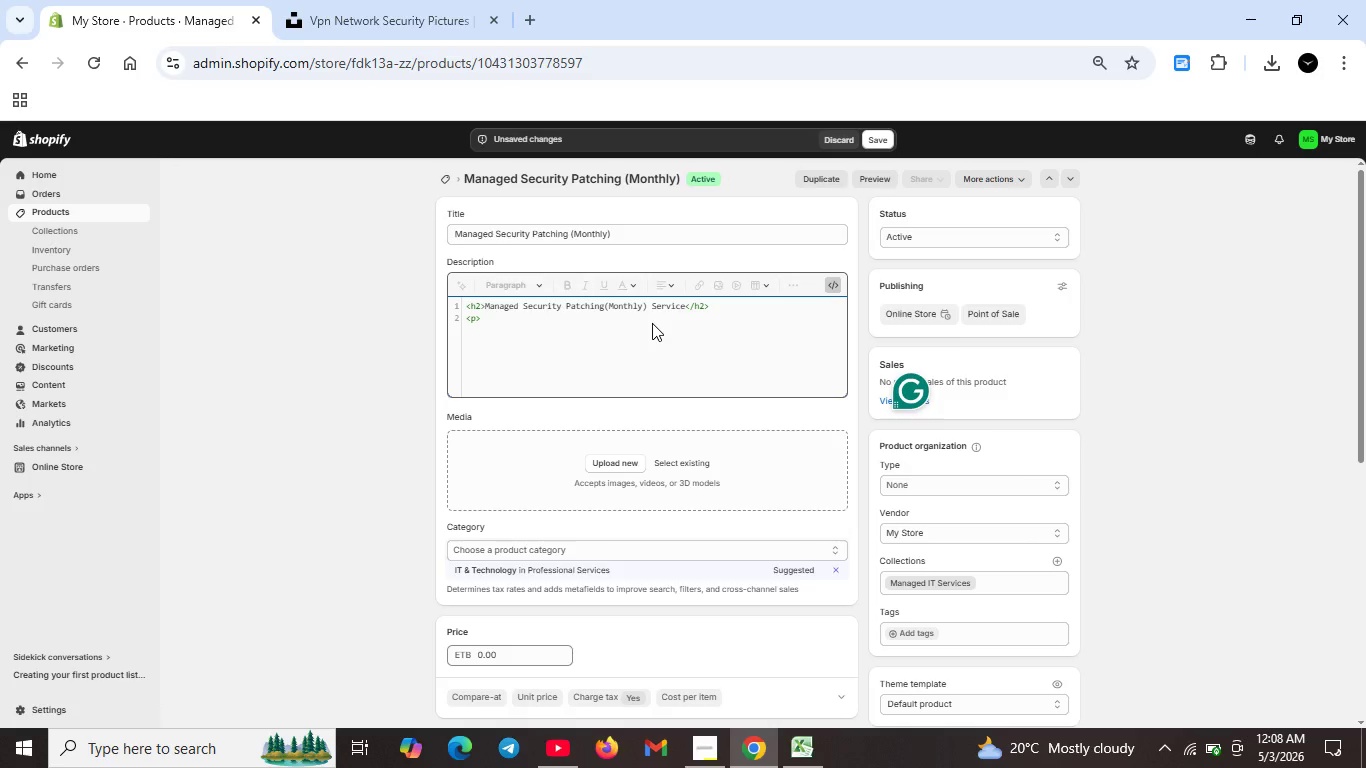 
key(M)
 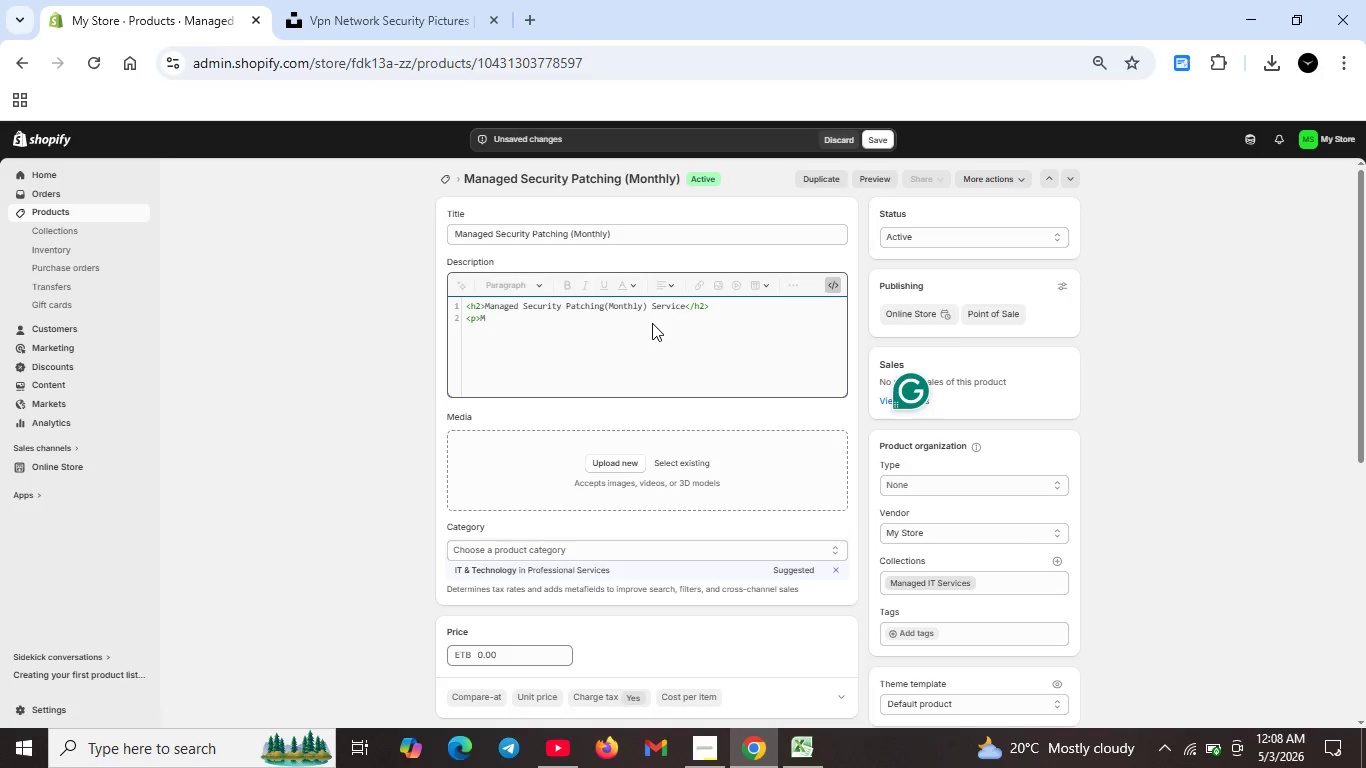 
type(ONT)
key(Backspace)
key(Backspace)
key(Backspace)
type(onthly security pac)
 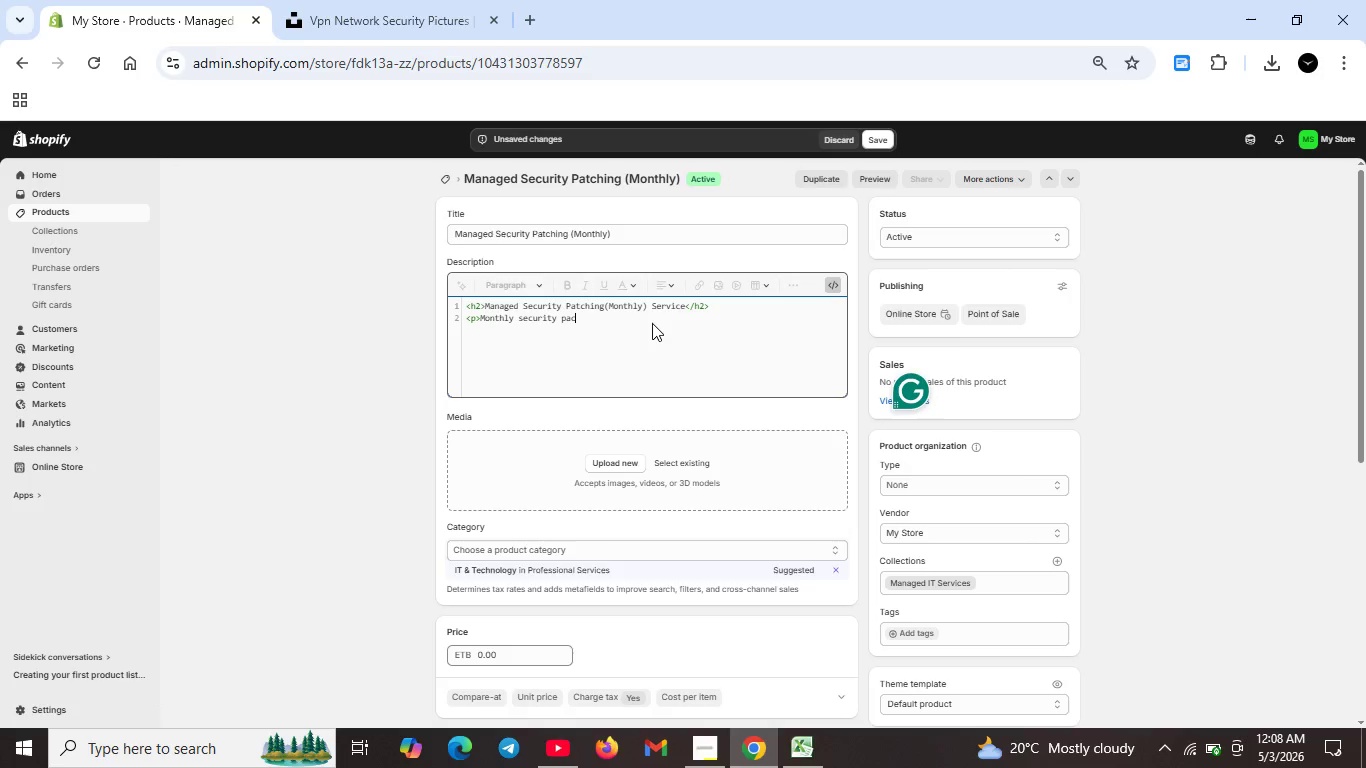 
wait(5.83)
 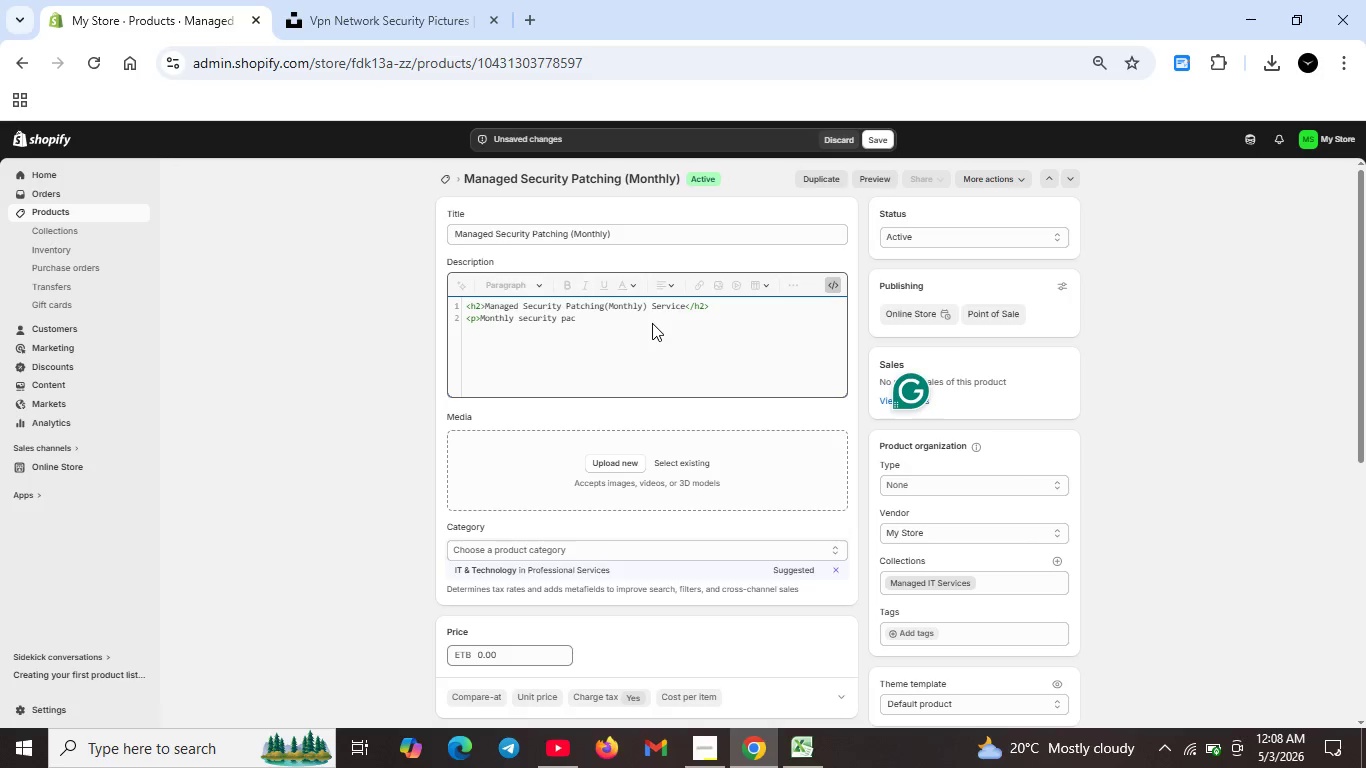 
key(Backspace)
type(tching for bussiness networks.Managed certfied IT security professionals.</p>)
 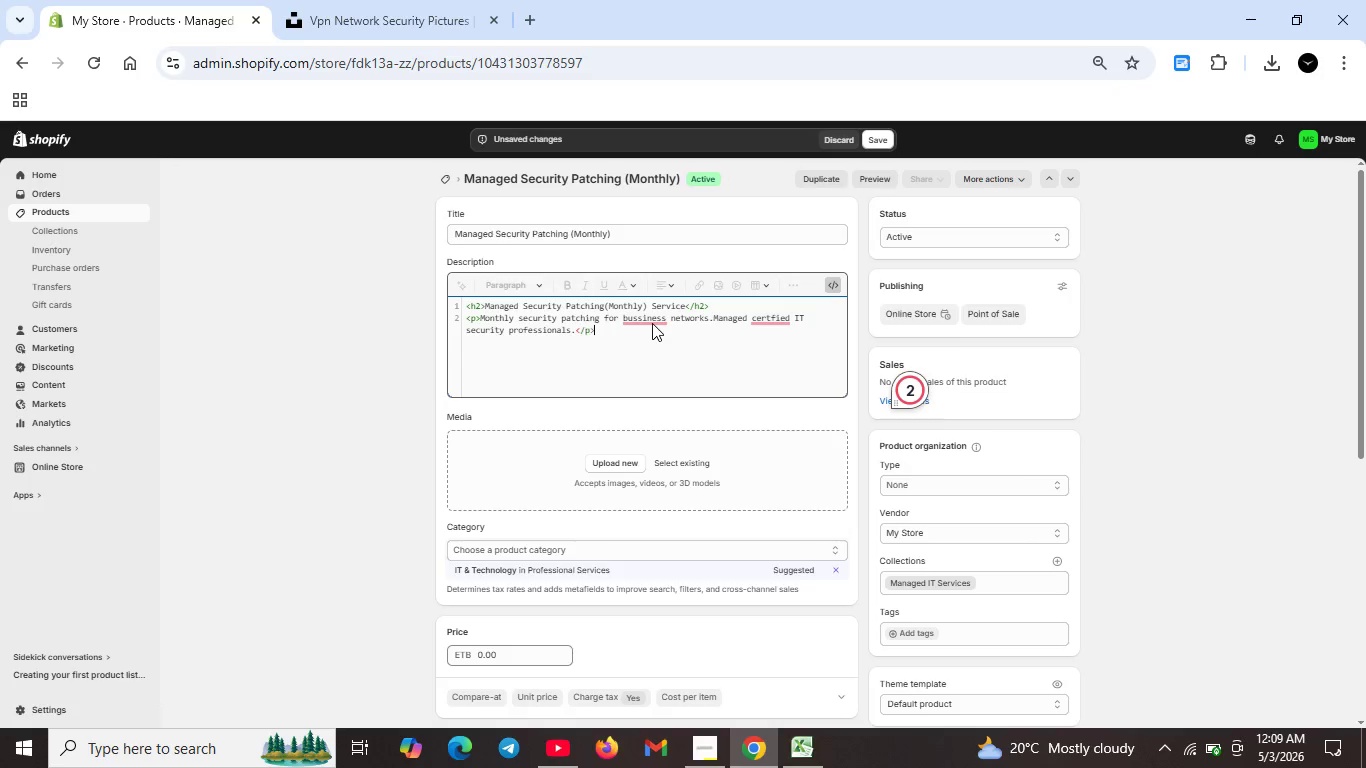 
scroll: coordinate [652, 323], scroll_direction: up, amount: 3.0
 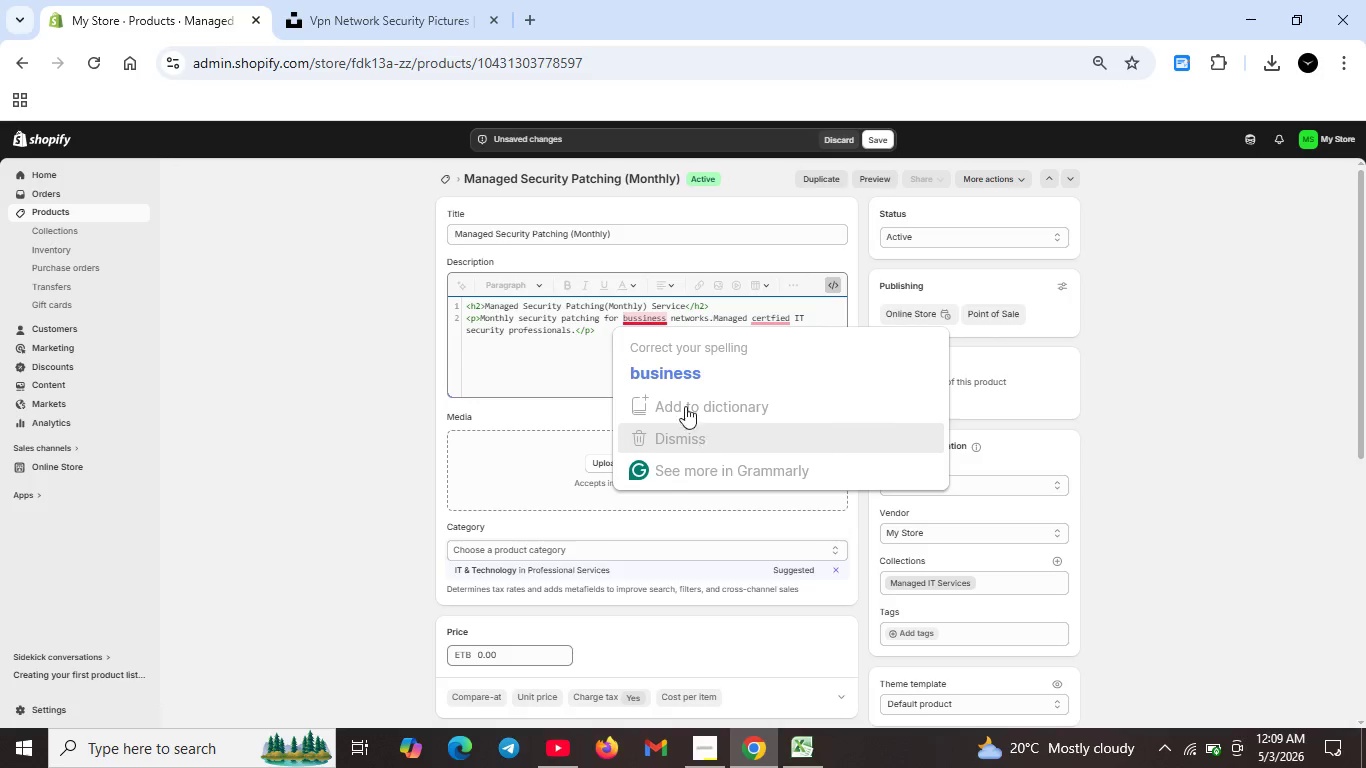 
left_click_drag(start_coordinate=[555, 340], to_coordinate=[560, 341])
 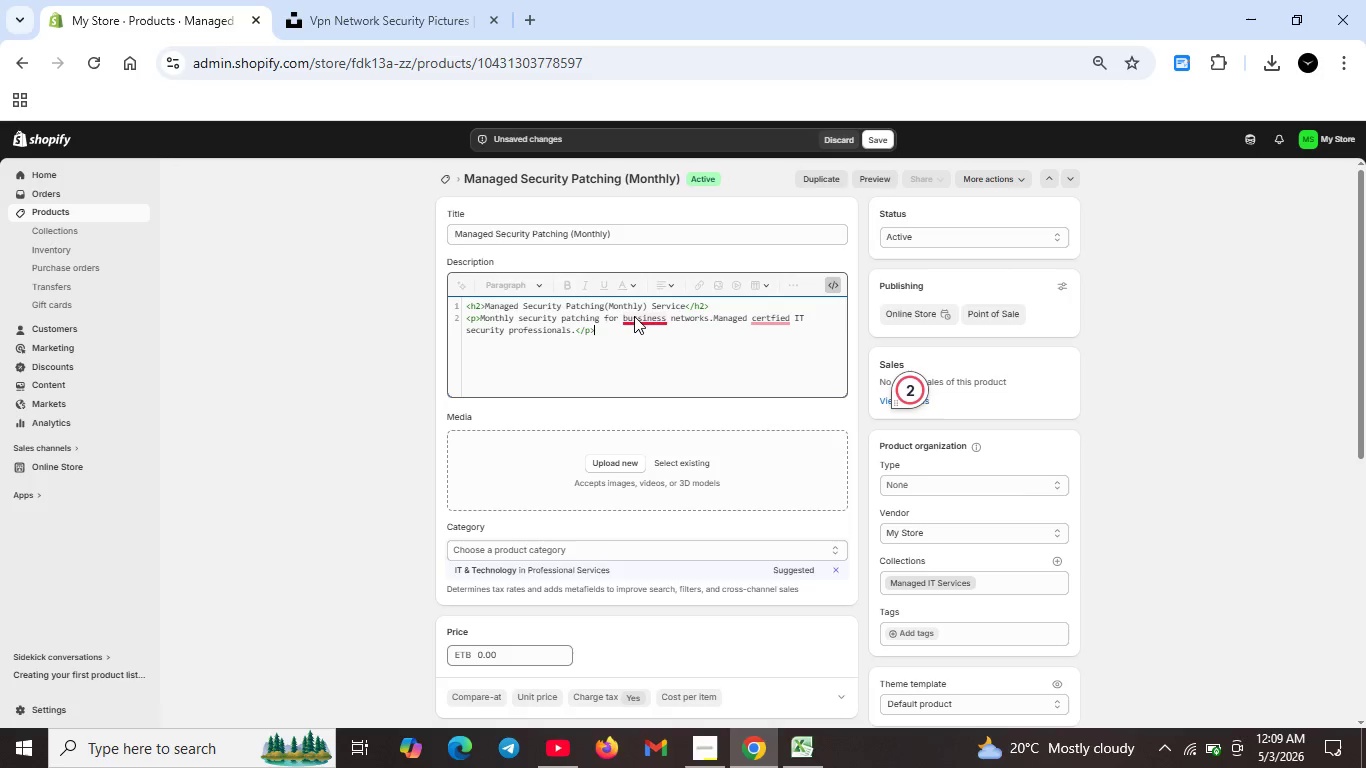 
left_click([634, 316])
 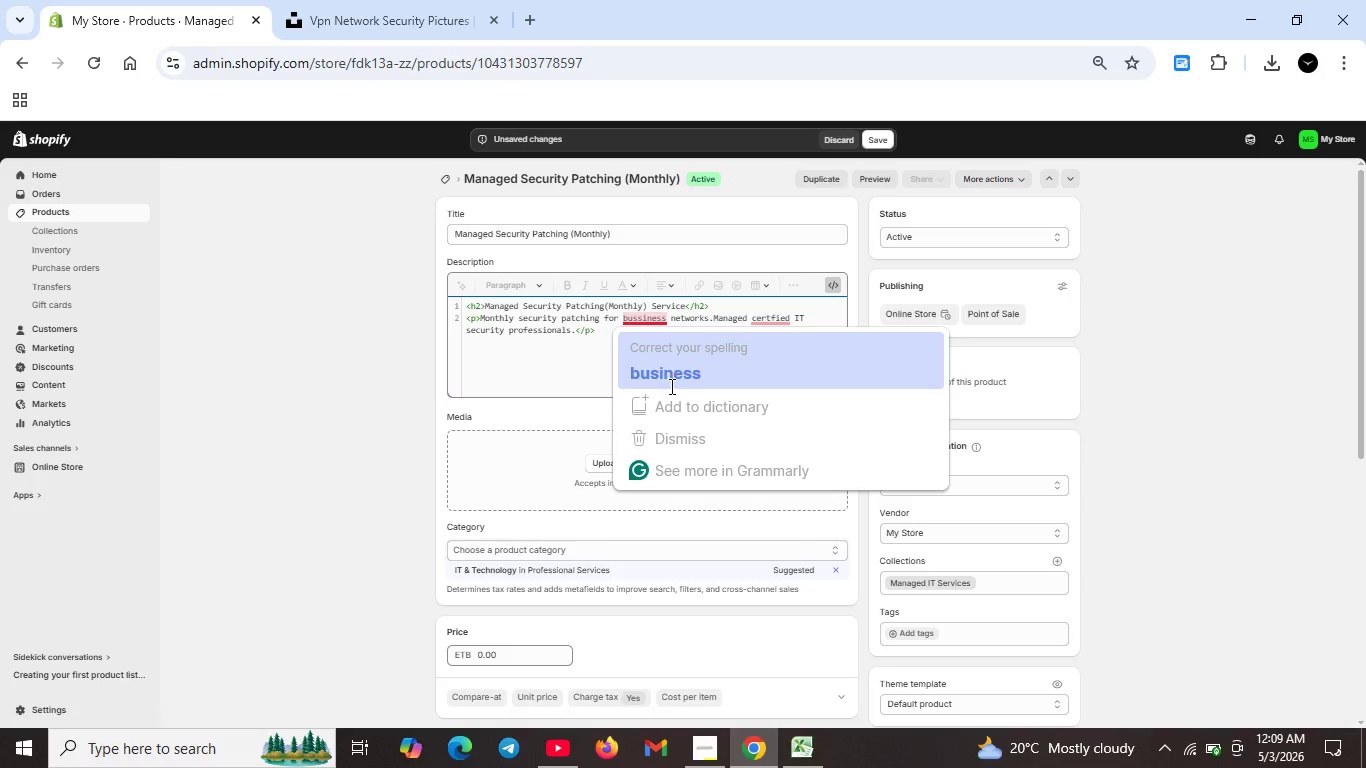 
left_click([670, 386])
 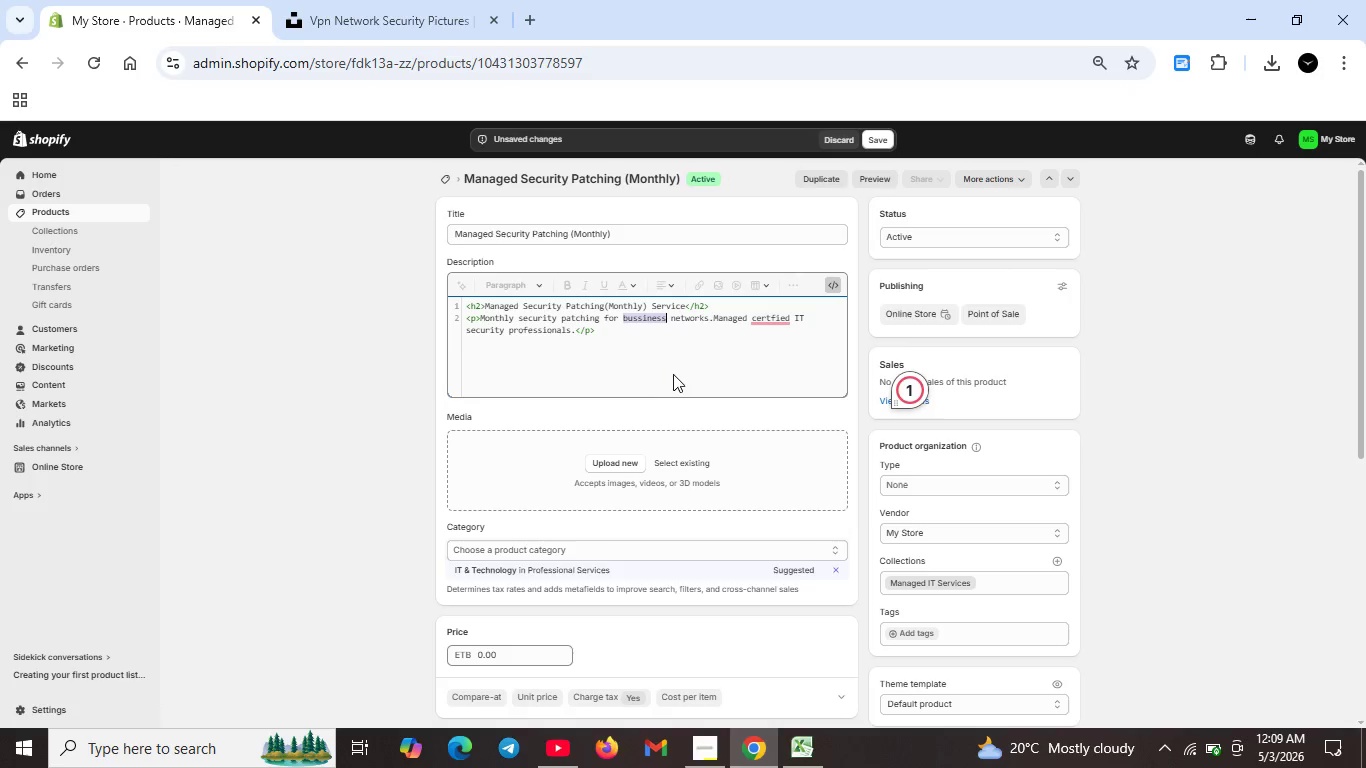 
key(Unknown)
 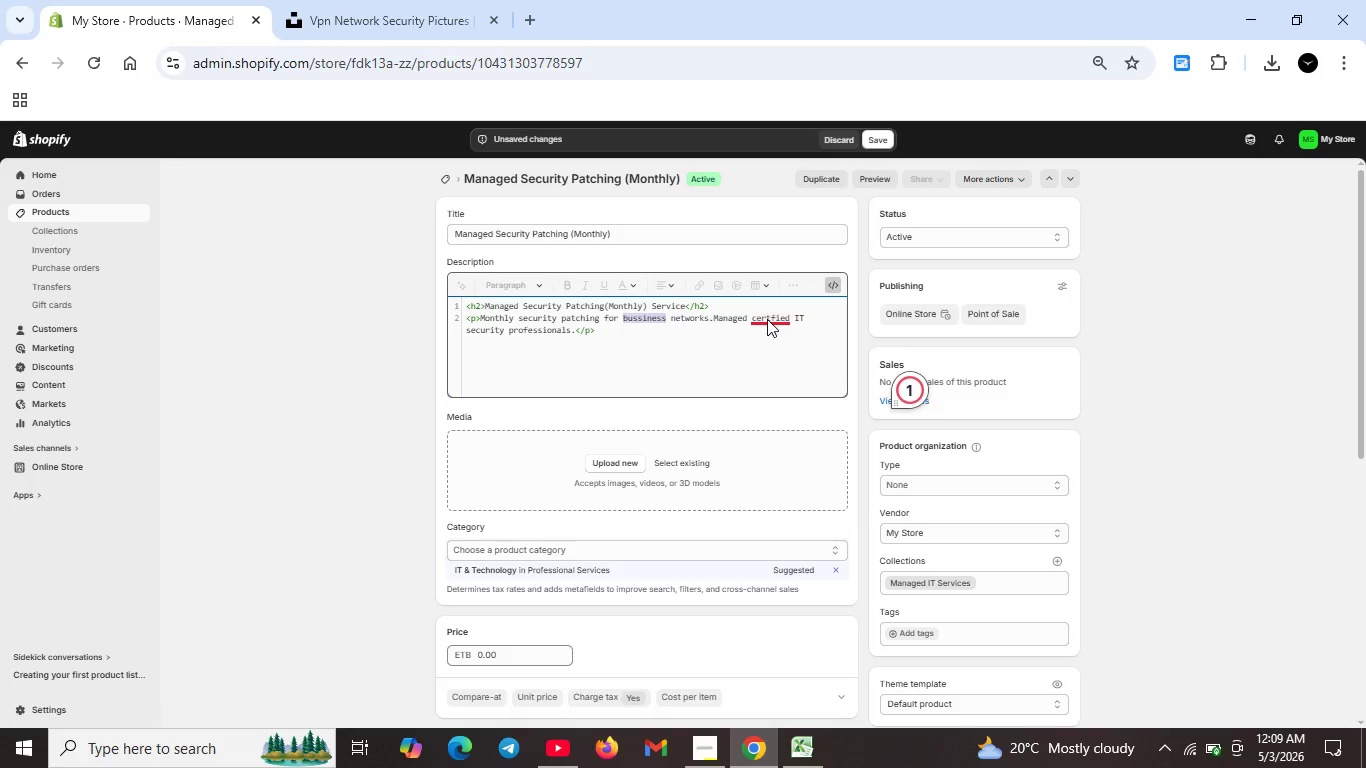 
key(Unknown)
 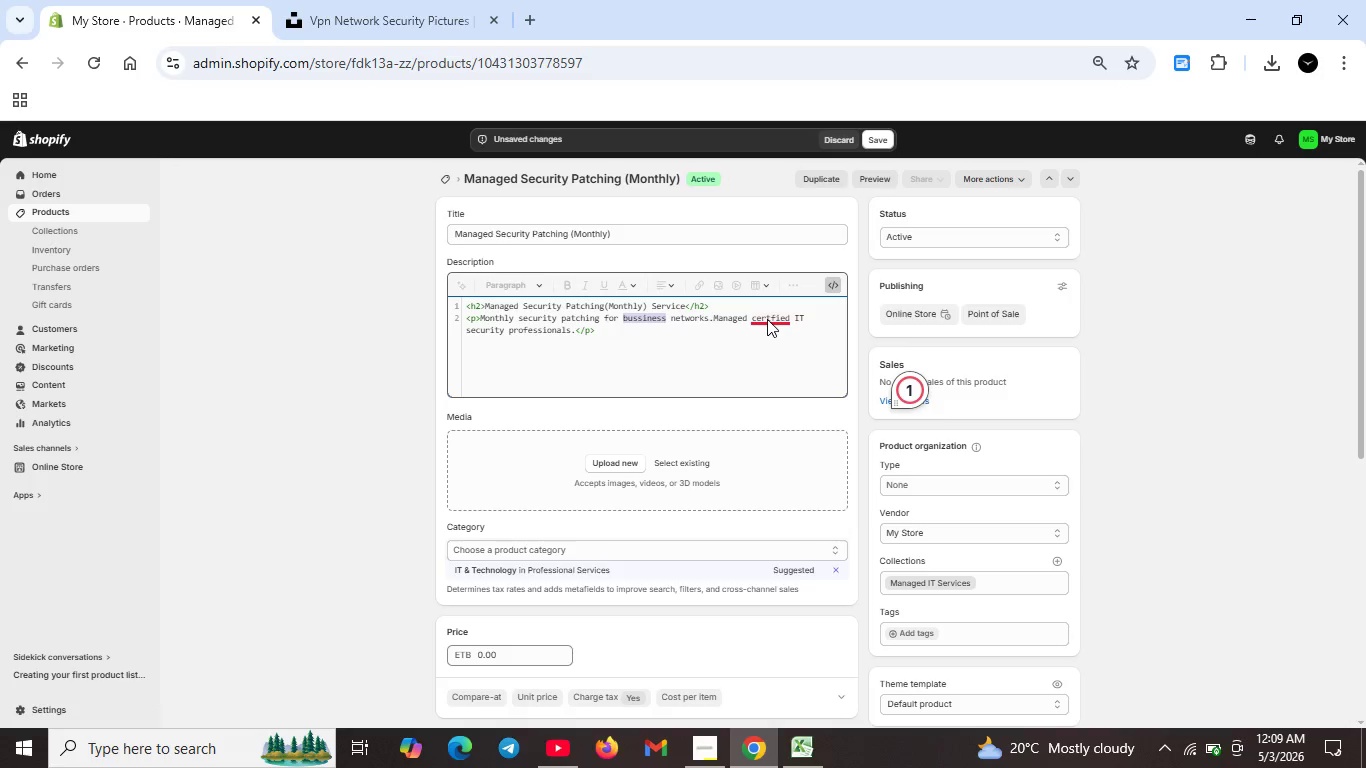 
key(Unknown)
 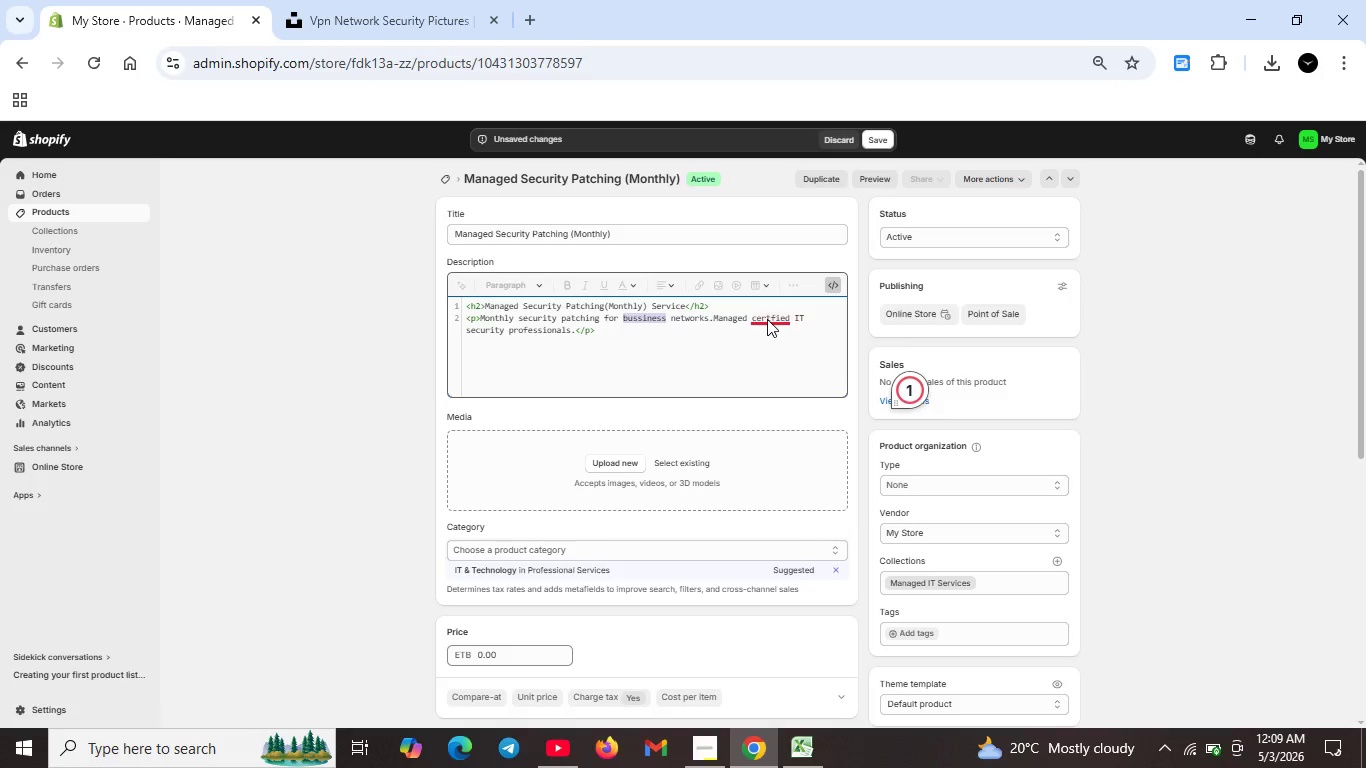 
key(Unknown)
 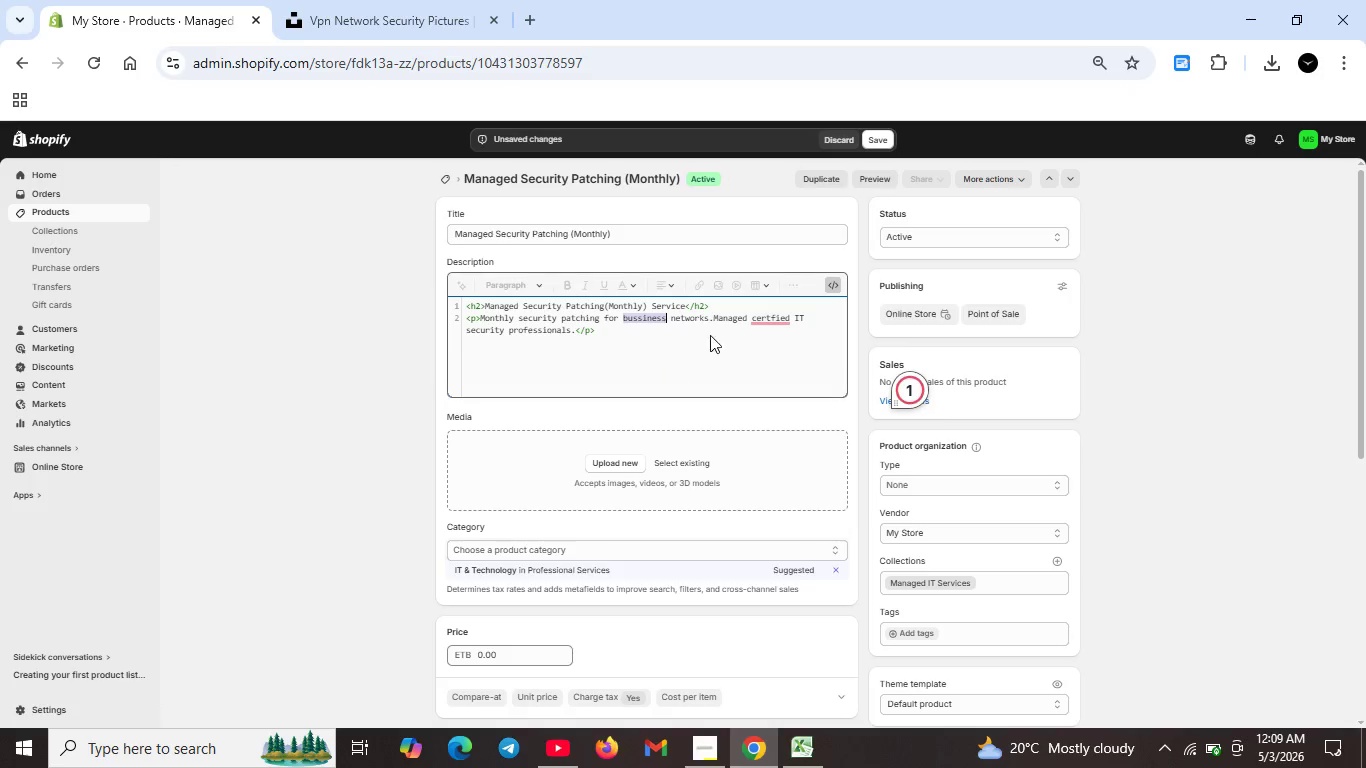 
hold_key(key=Unknown, duration=2.98)
 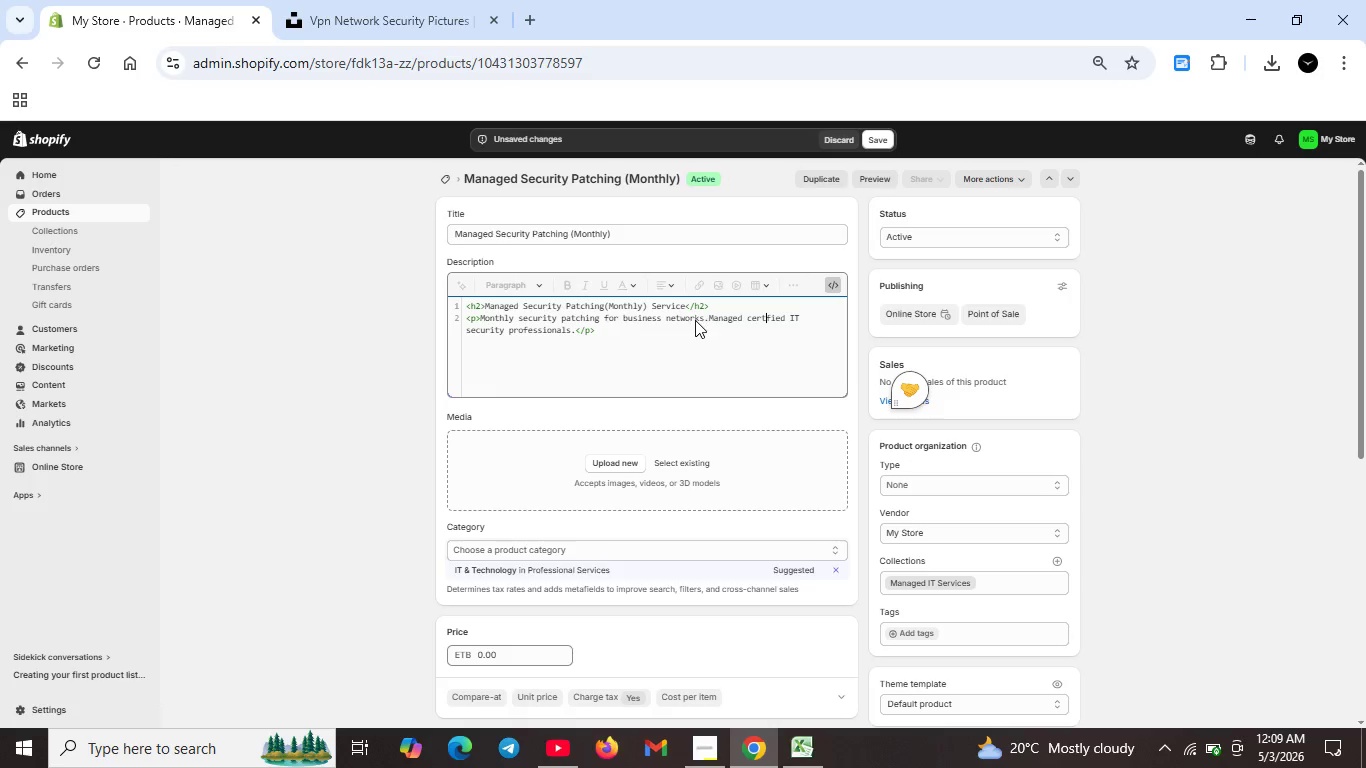 
left_click([767, 319])
 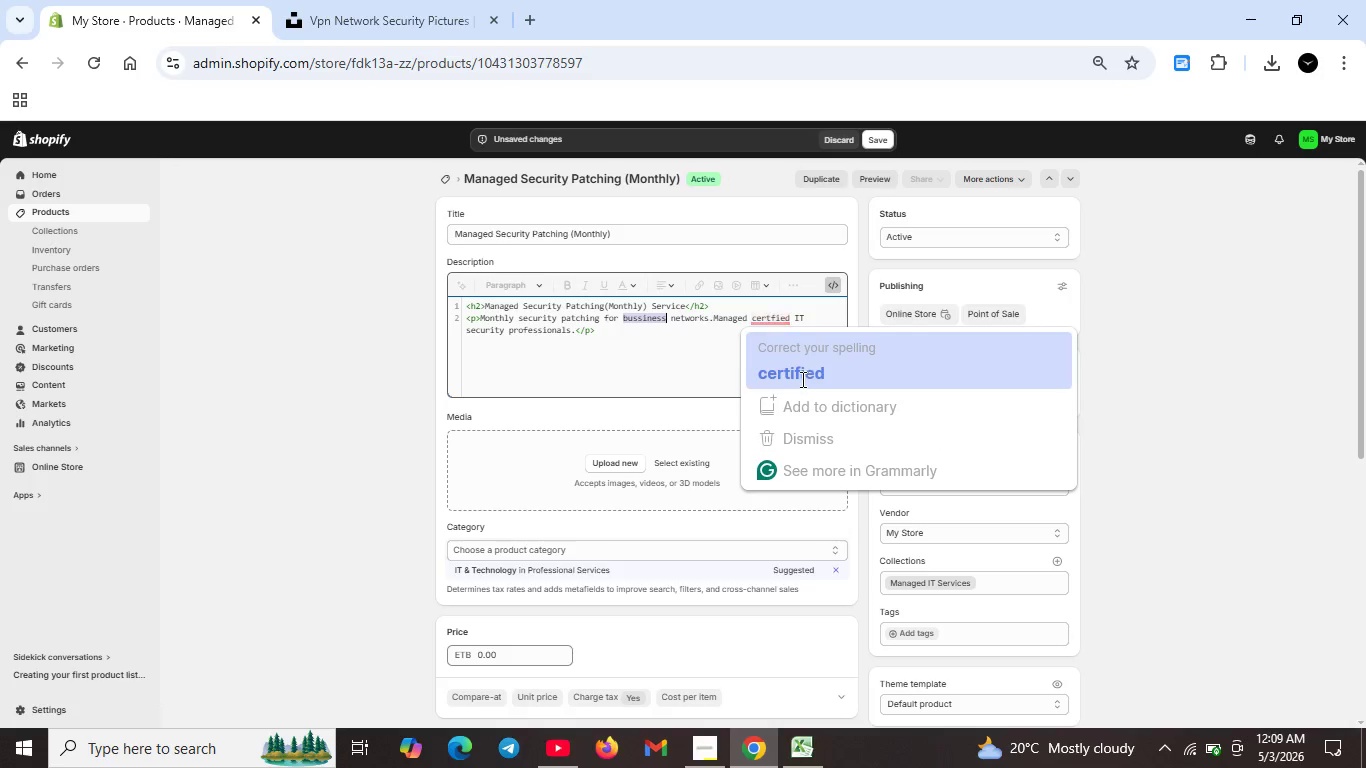 
key(Unknown)
 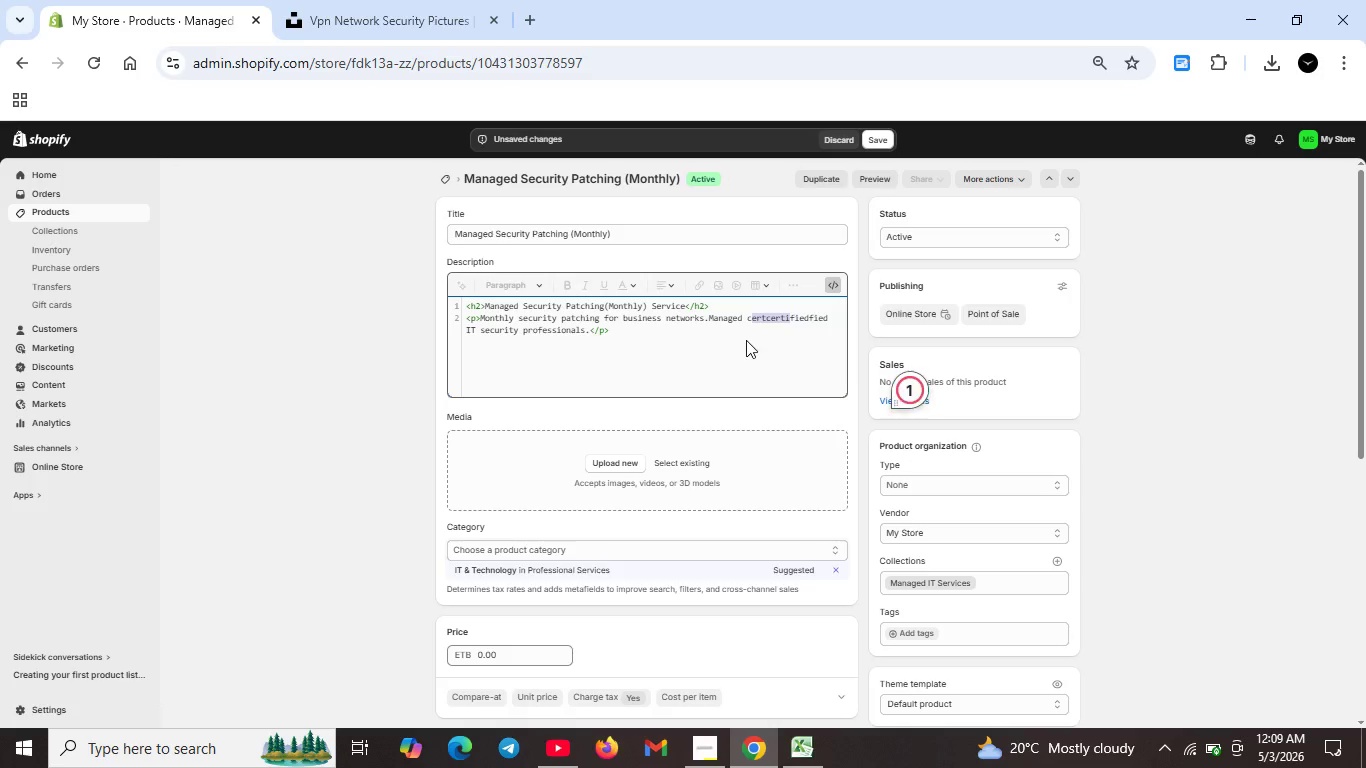 
key(Unknown)
 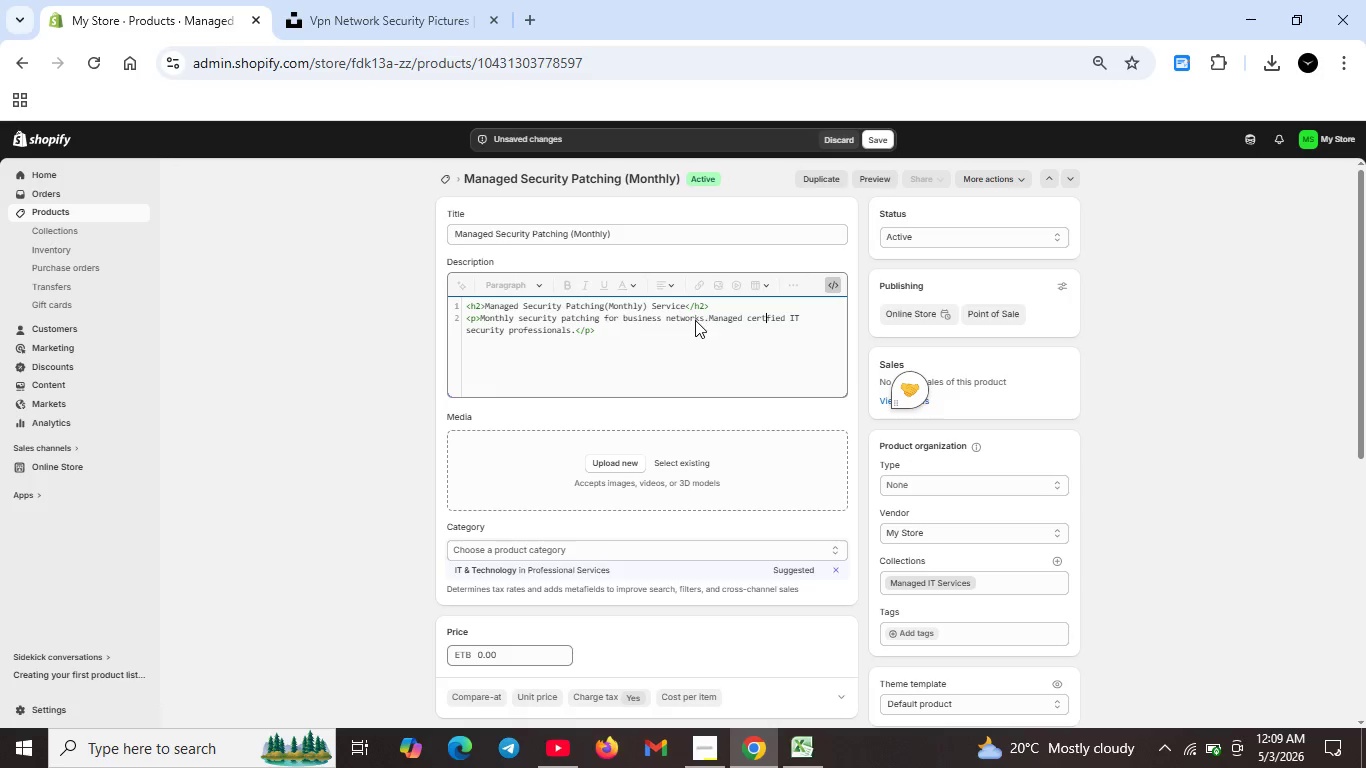 
key(Unknown)
 